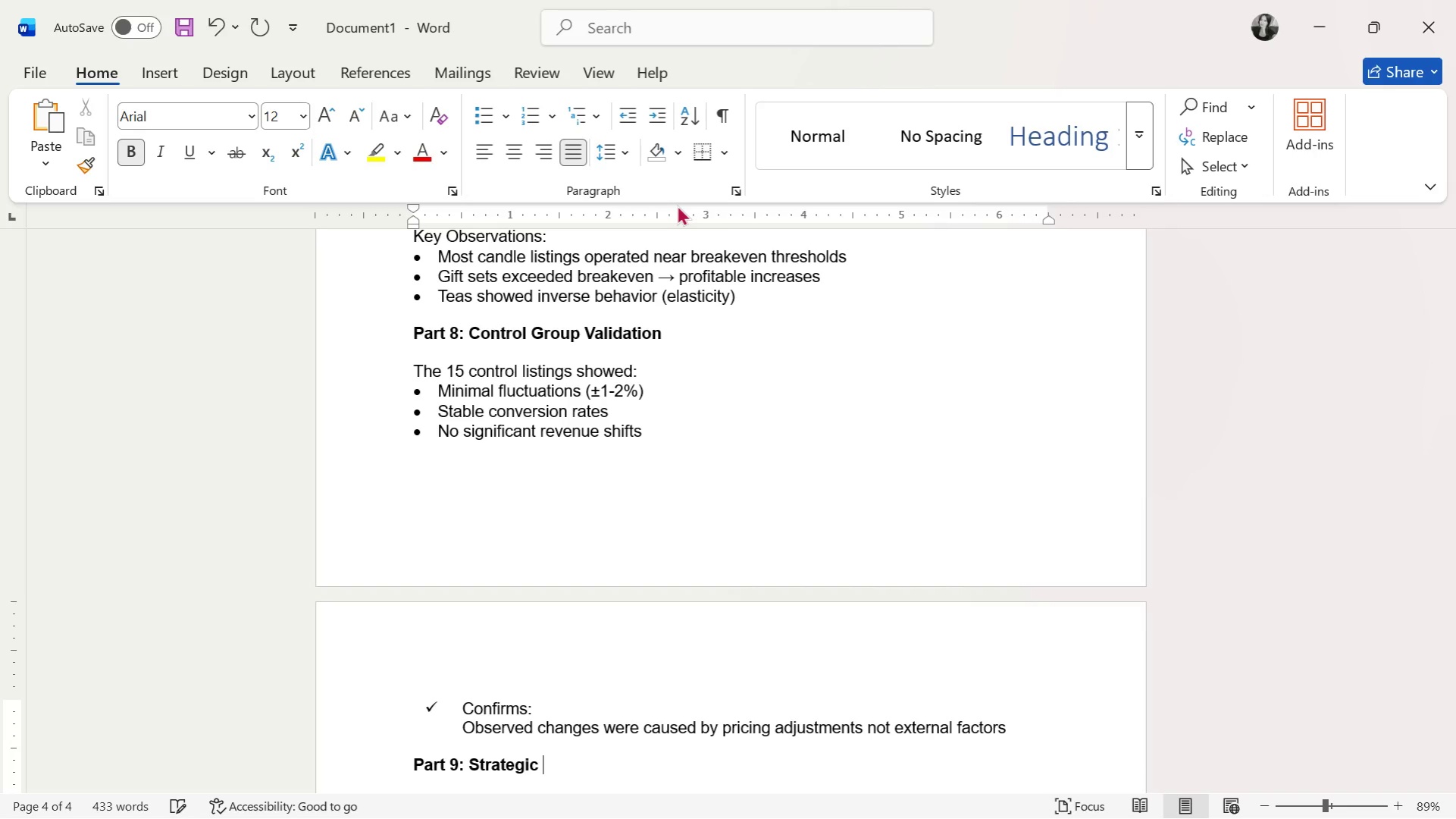 
wait(6.36)
 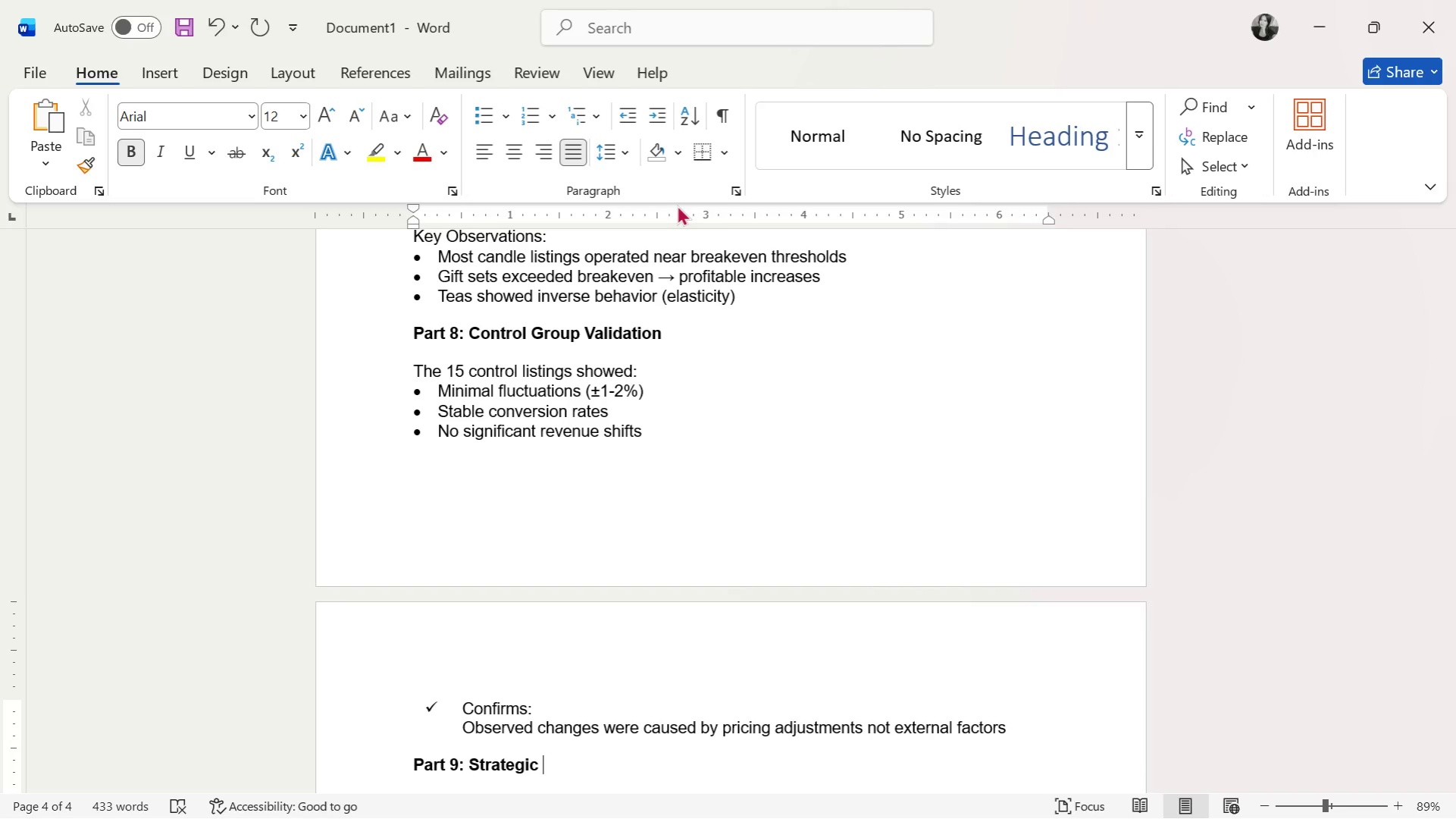 
type(RE)
key(Backspace)
type(ecc)
key(Backspace)
type(ommendations)
 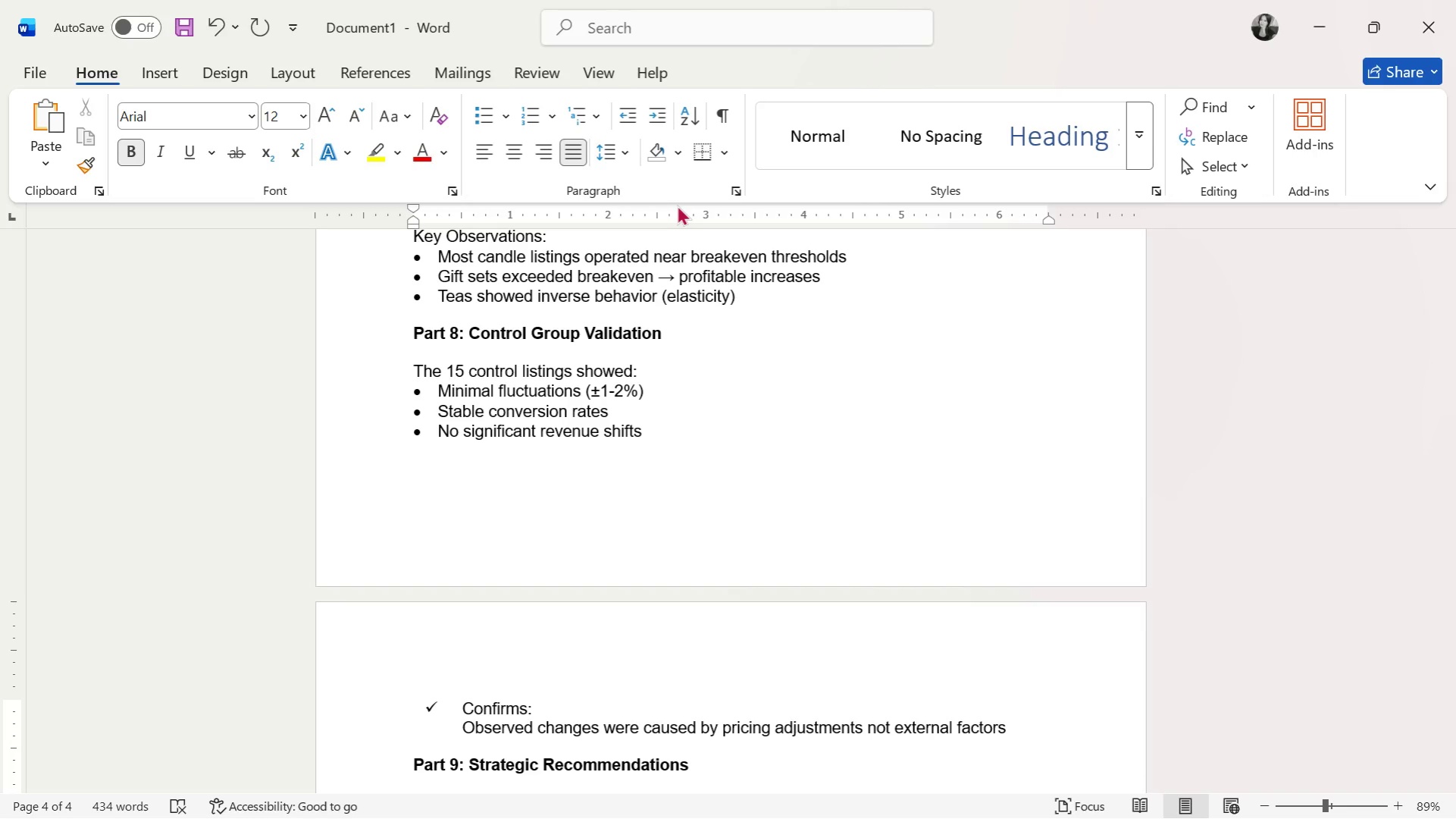 
key(Enter)
 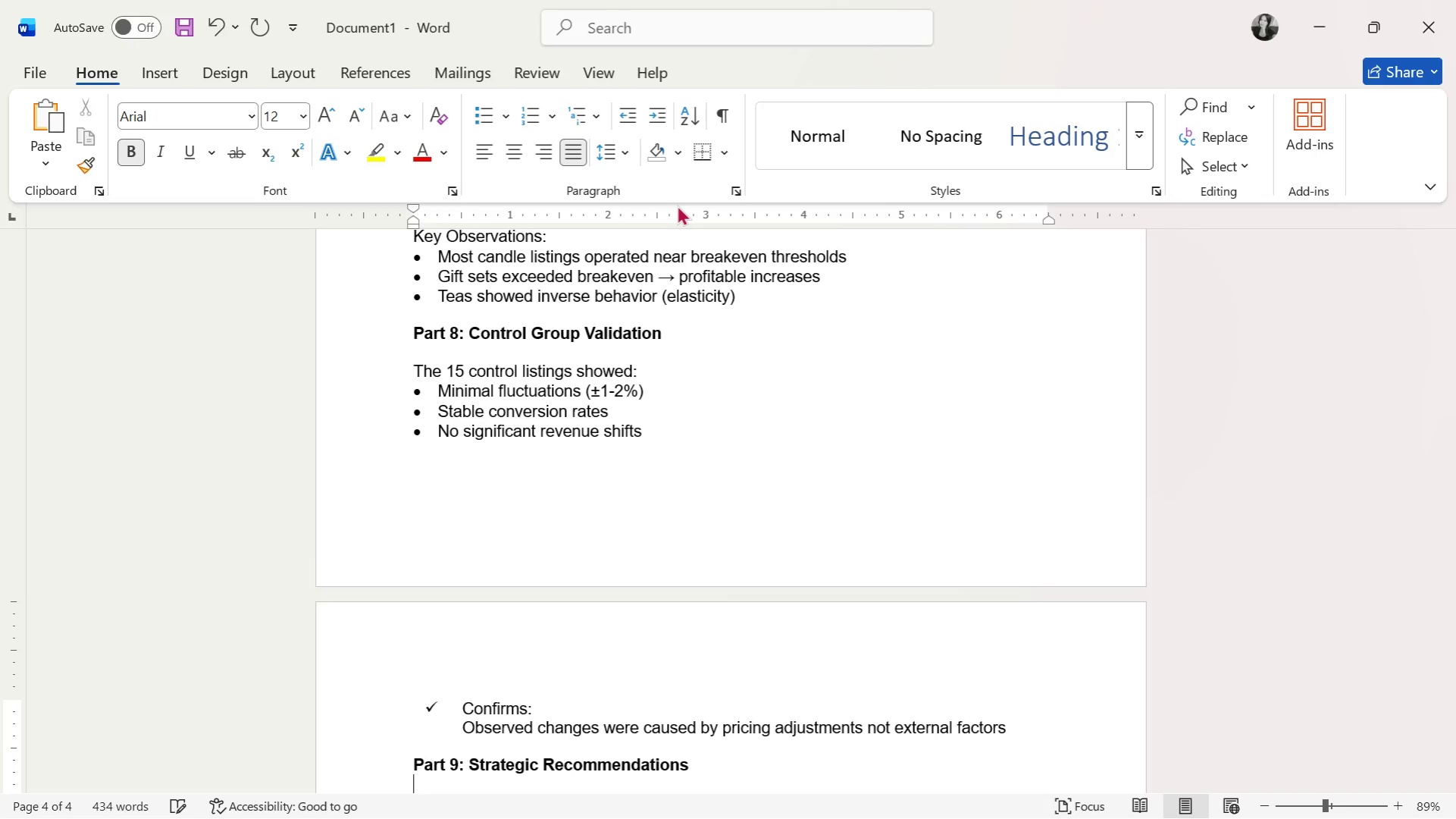 
key(Enter)
 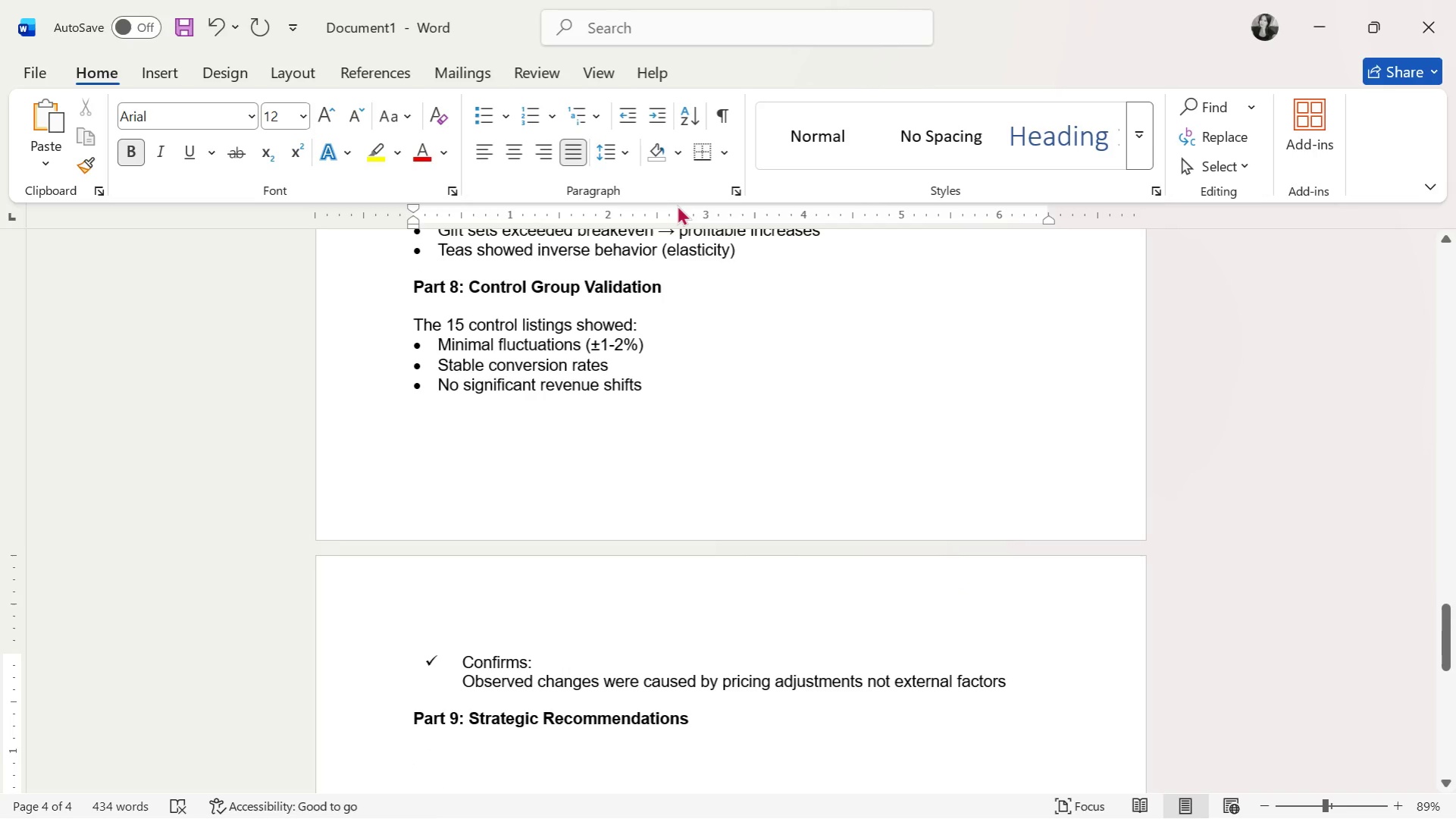 
key(Control+ControlLeft)
 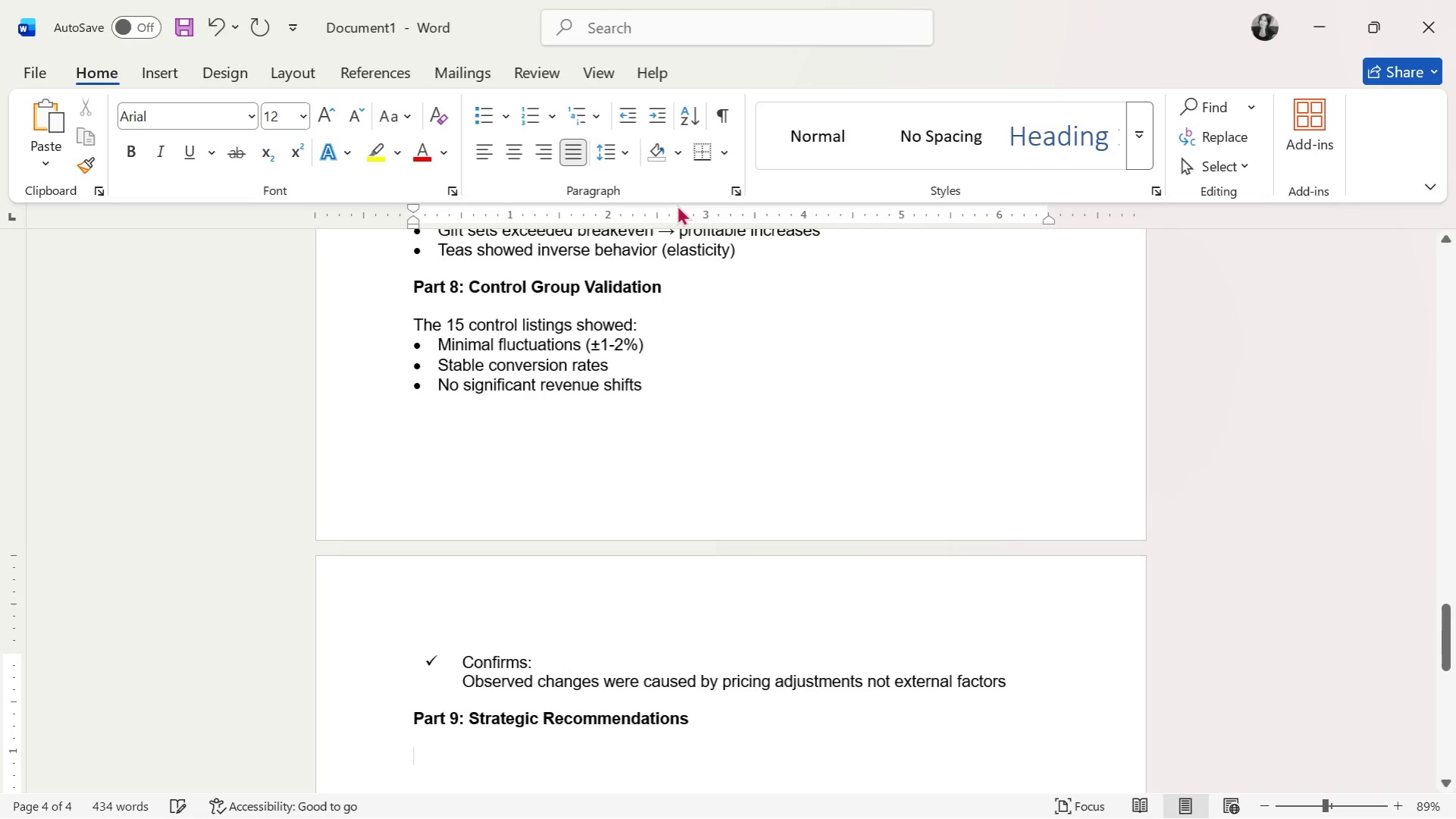 
key(Control+B)
 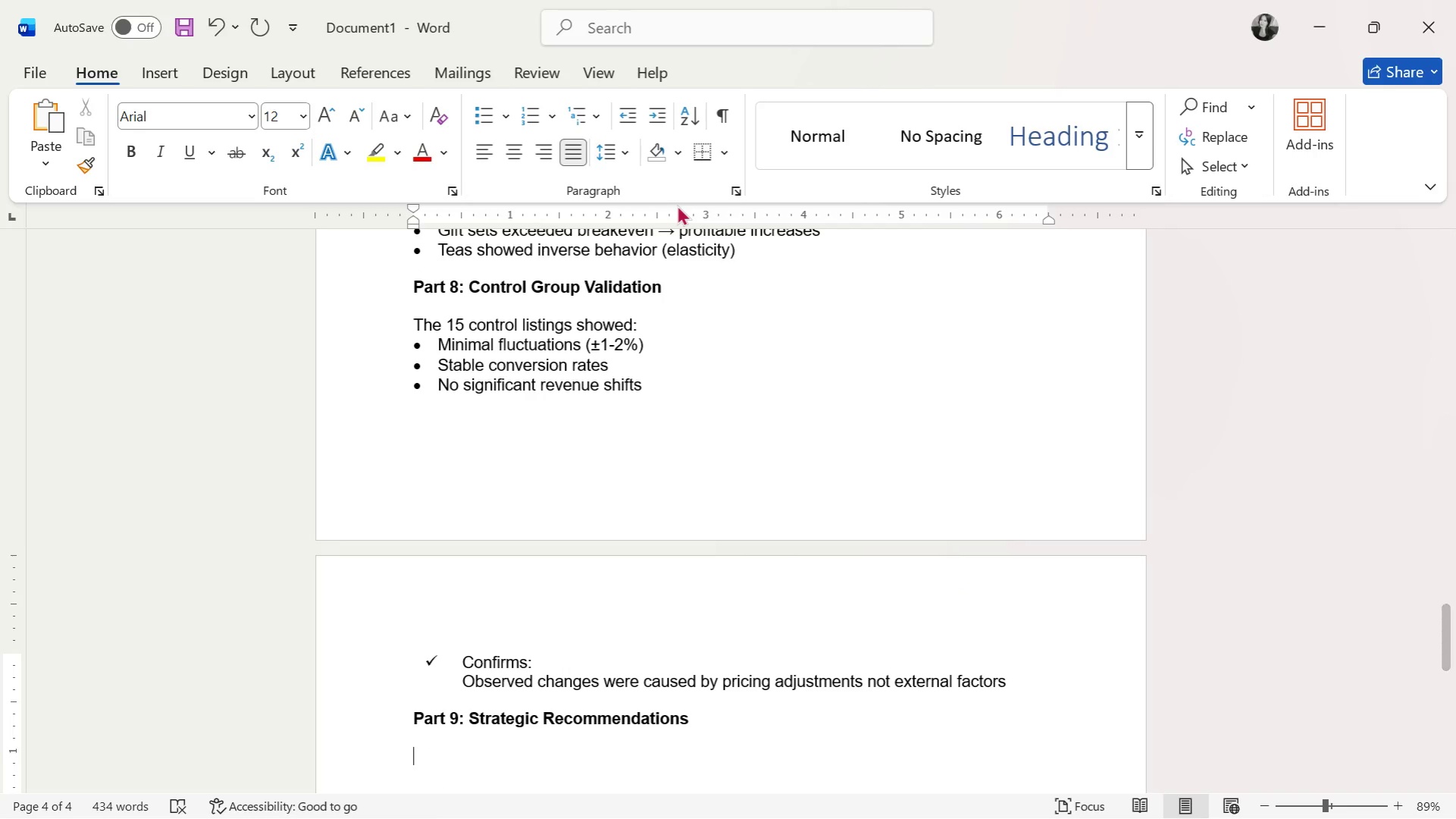 
type(Increase )
 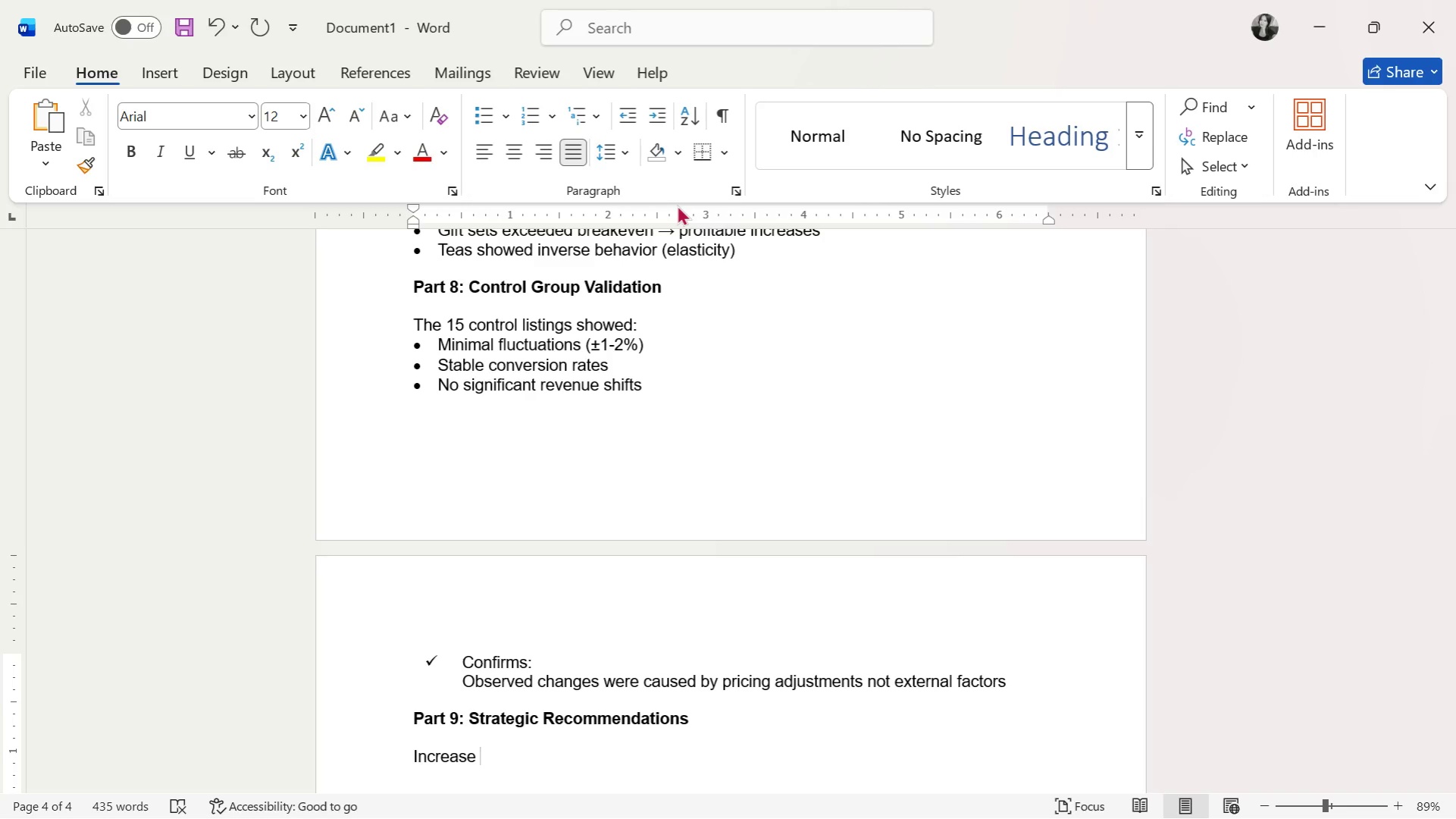 
wait(8.23)
 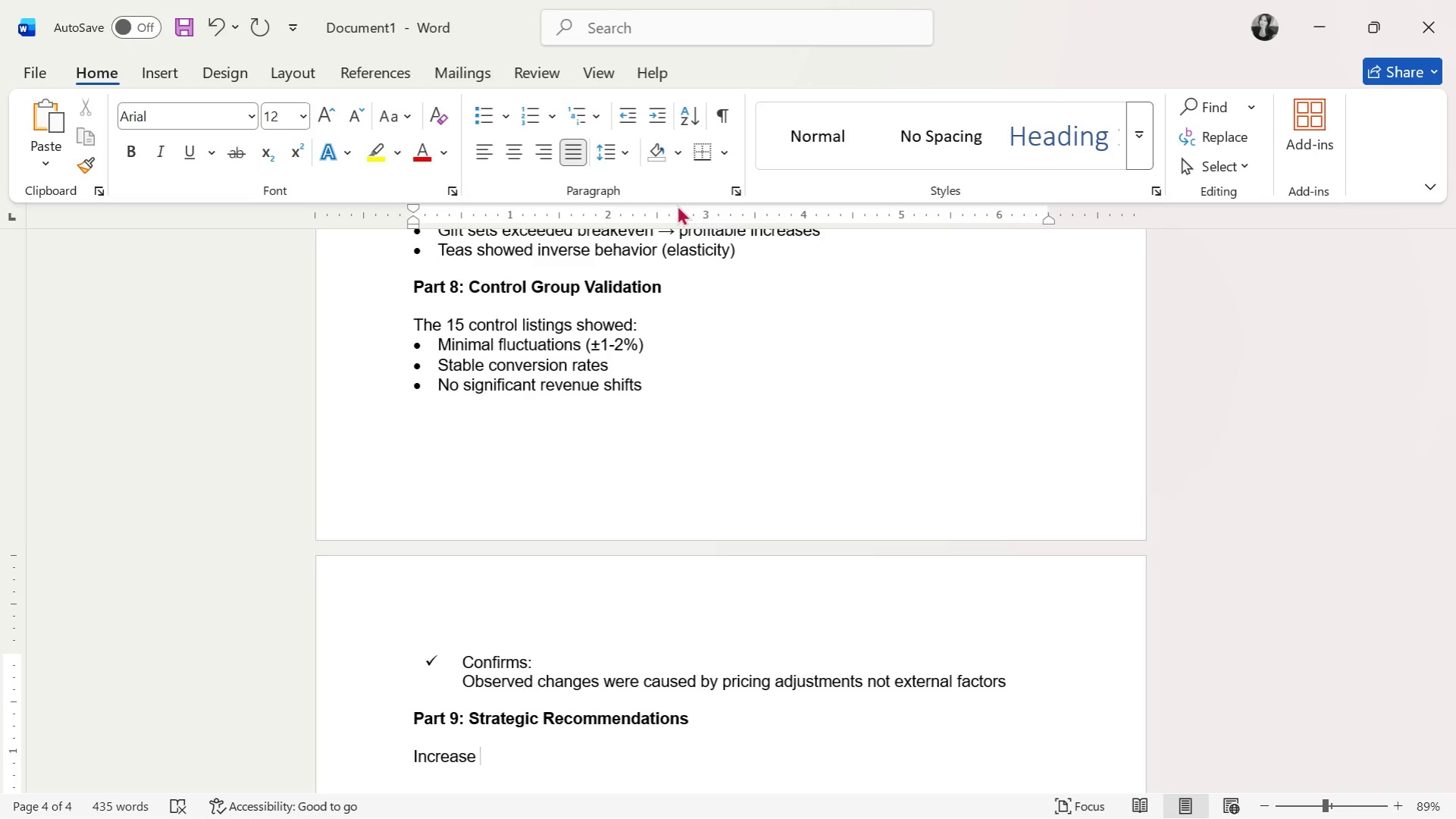 
type(Prices)
 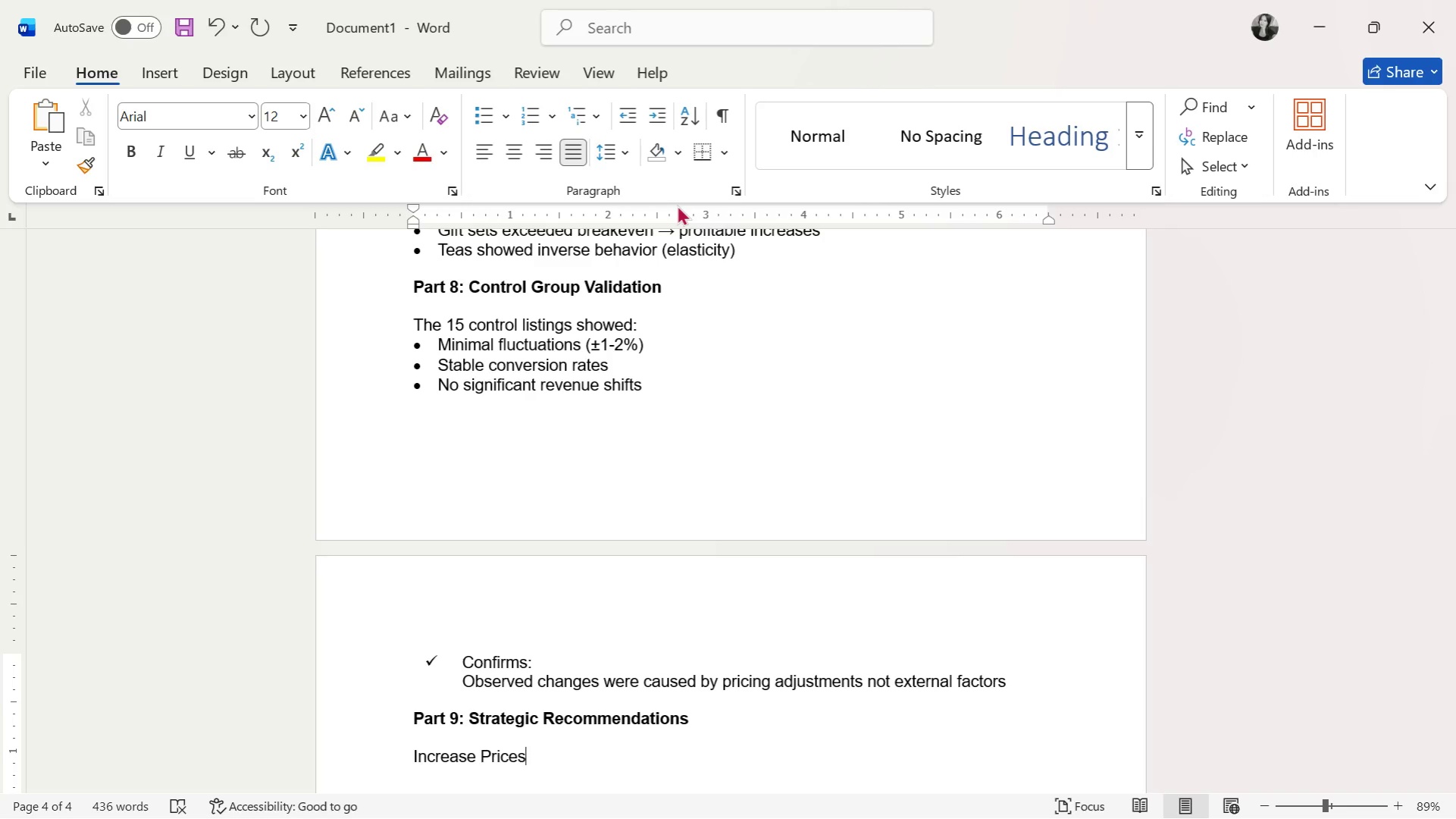 
key(Enter)
 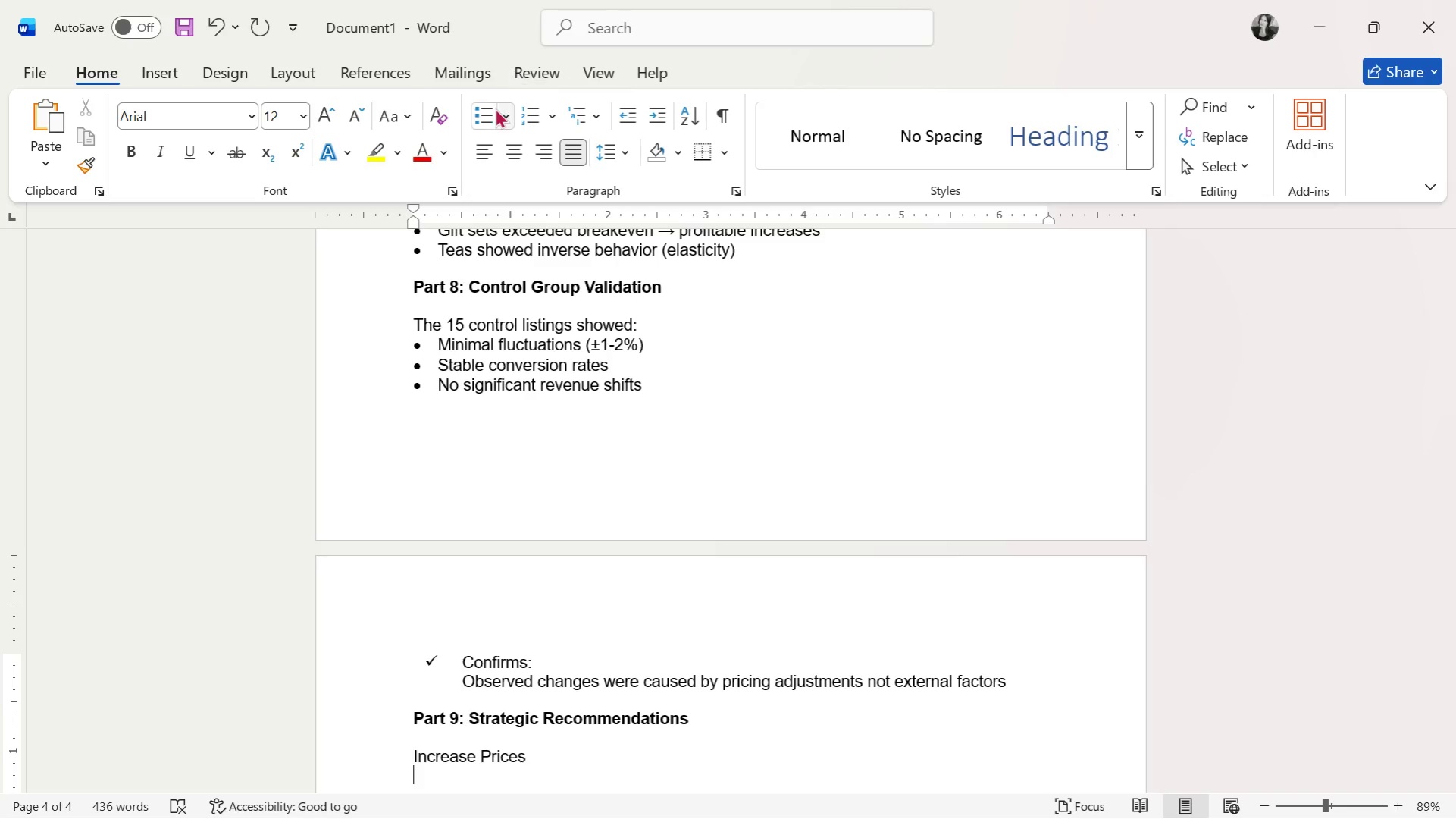 
left_click([502, 112])
 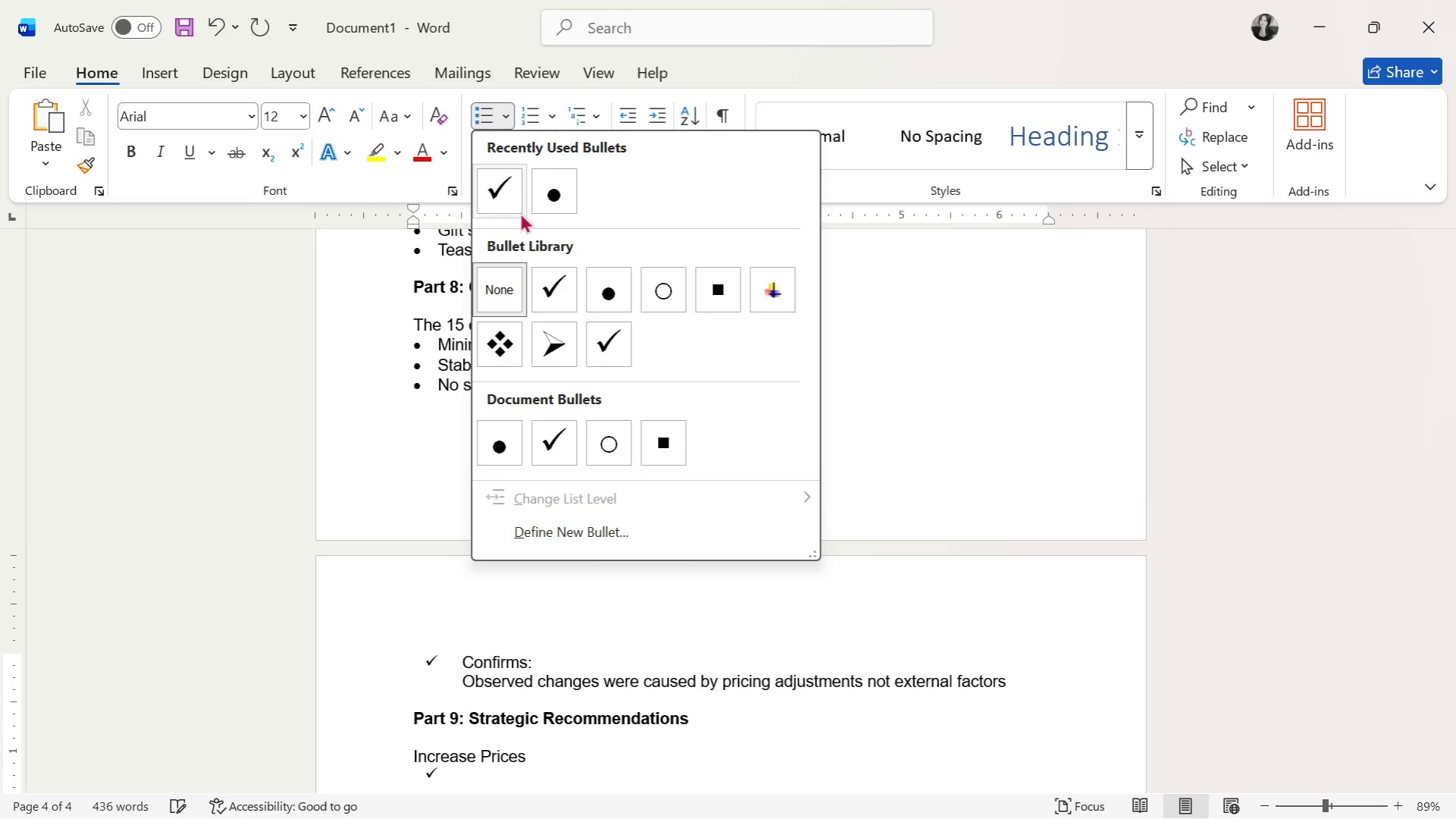 
left_click([537, 199])
 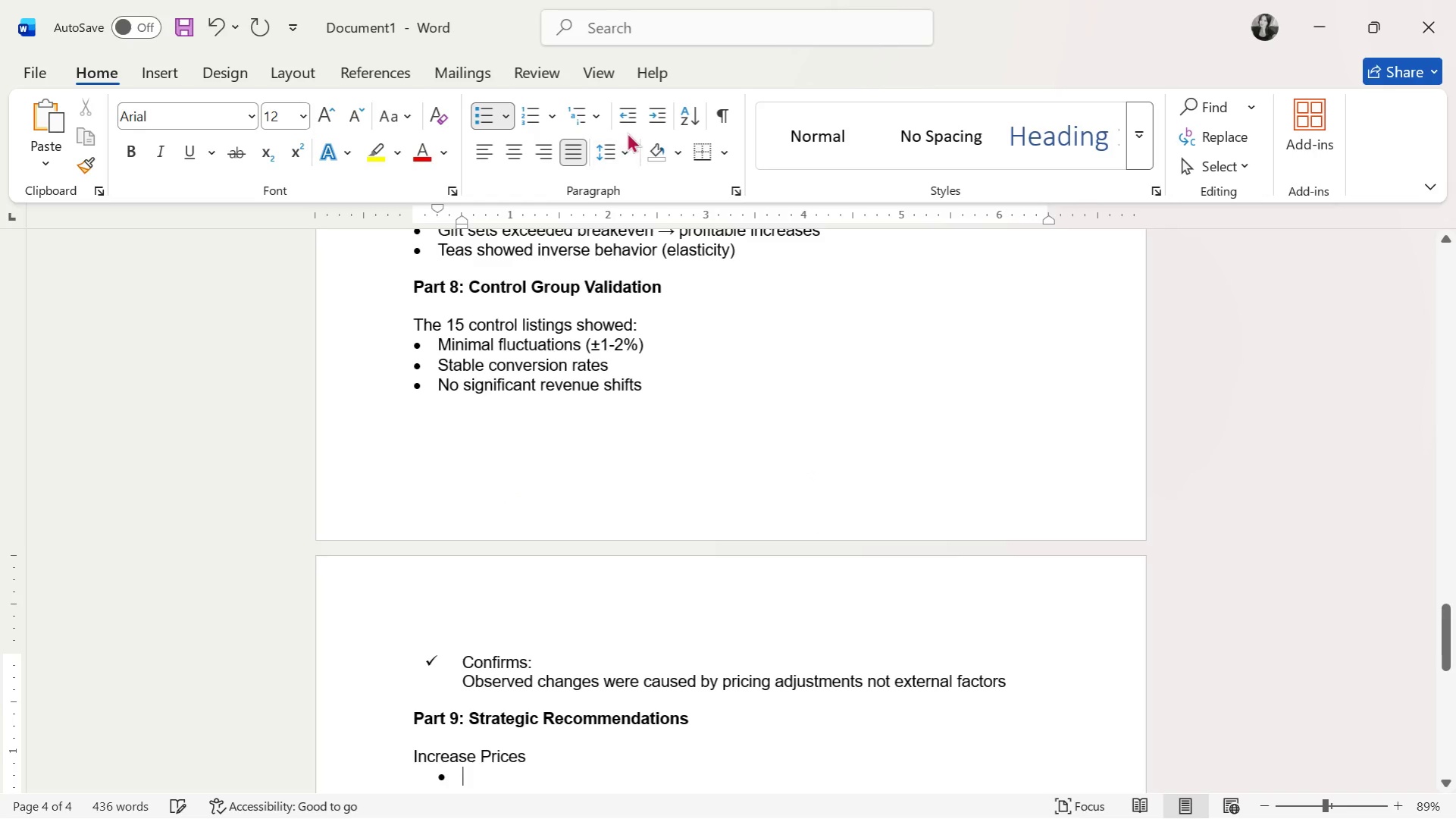 
left_click([628, 121])
 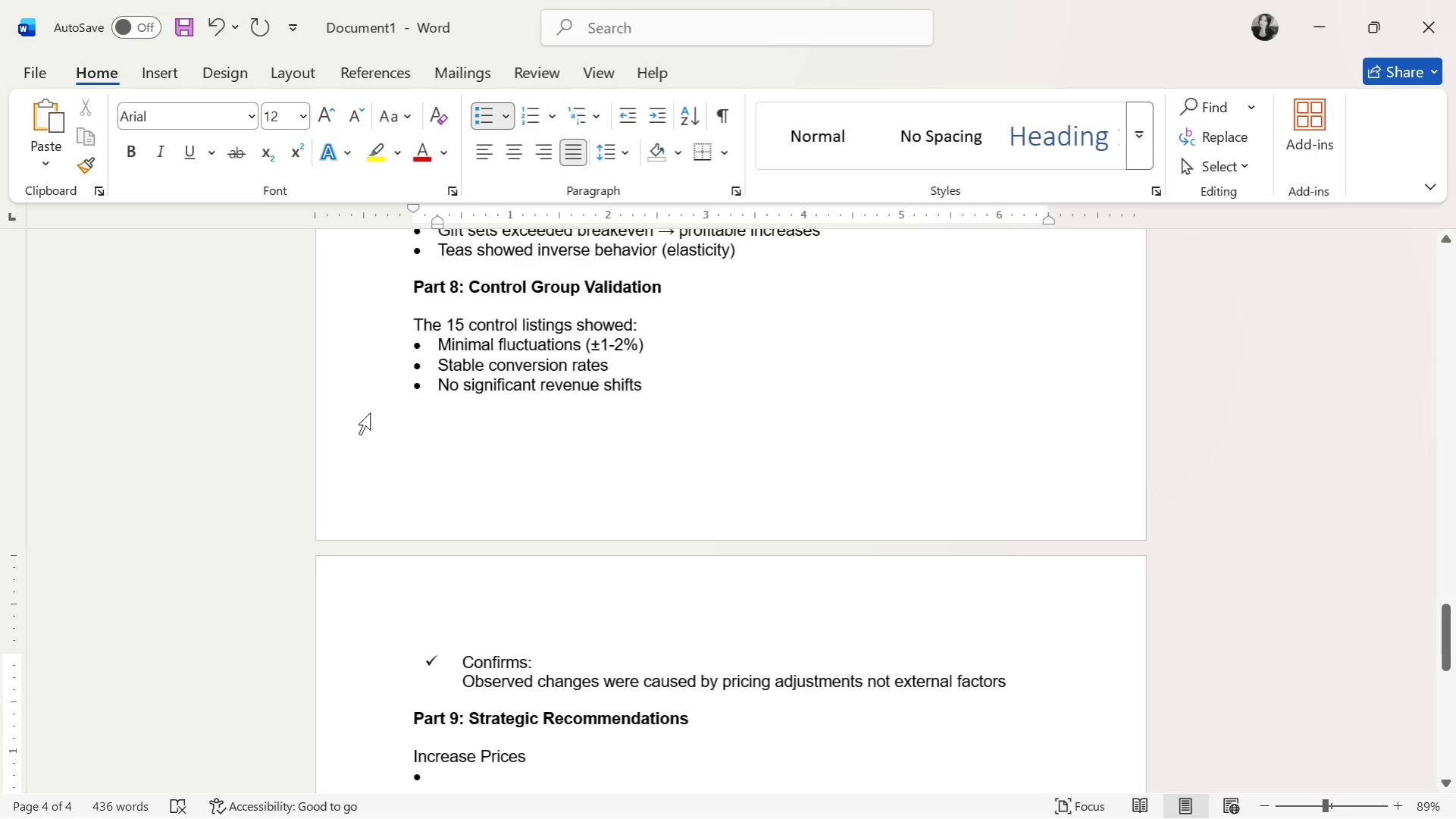 
wait(19.19)
 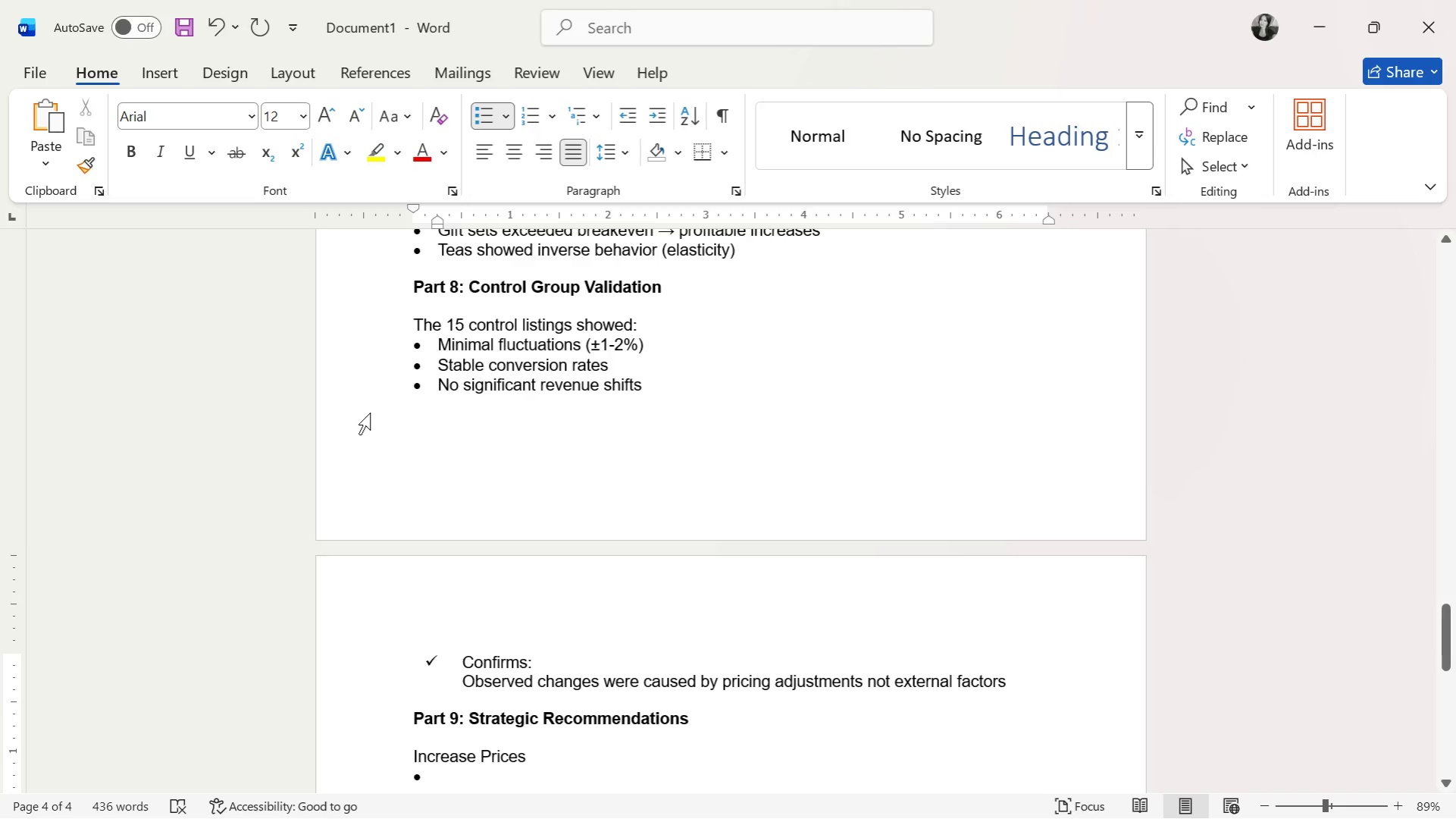 
scroll: coordinate [380, 421], scroll_direction: up, amount: 7.0
 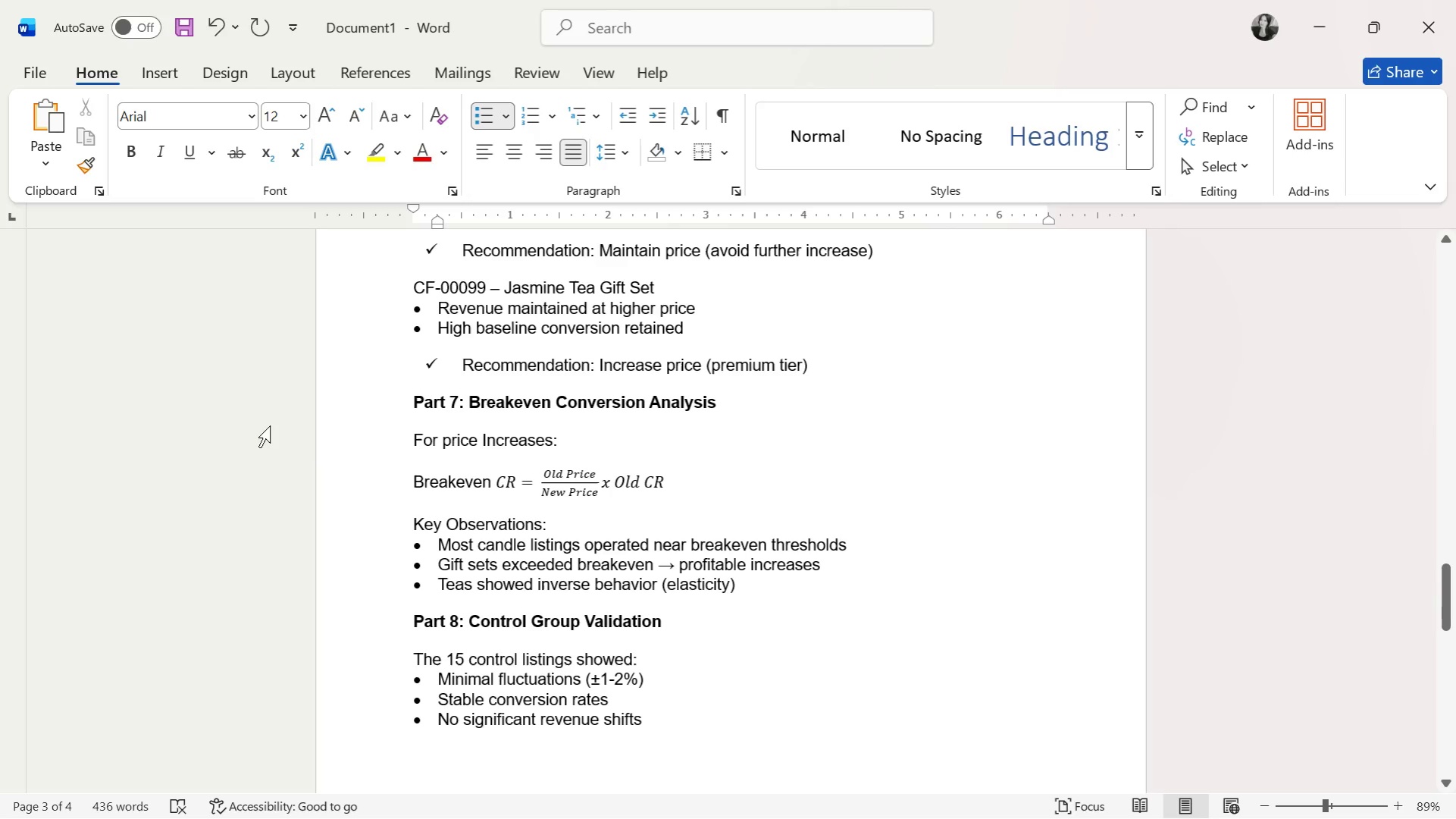 
wait(6.16)
 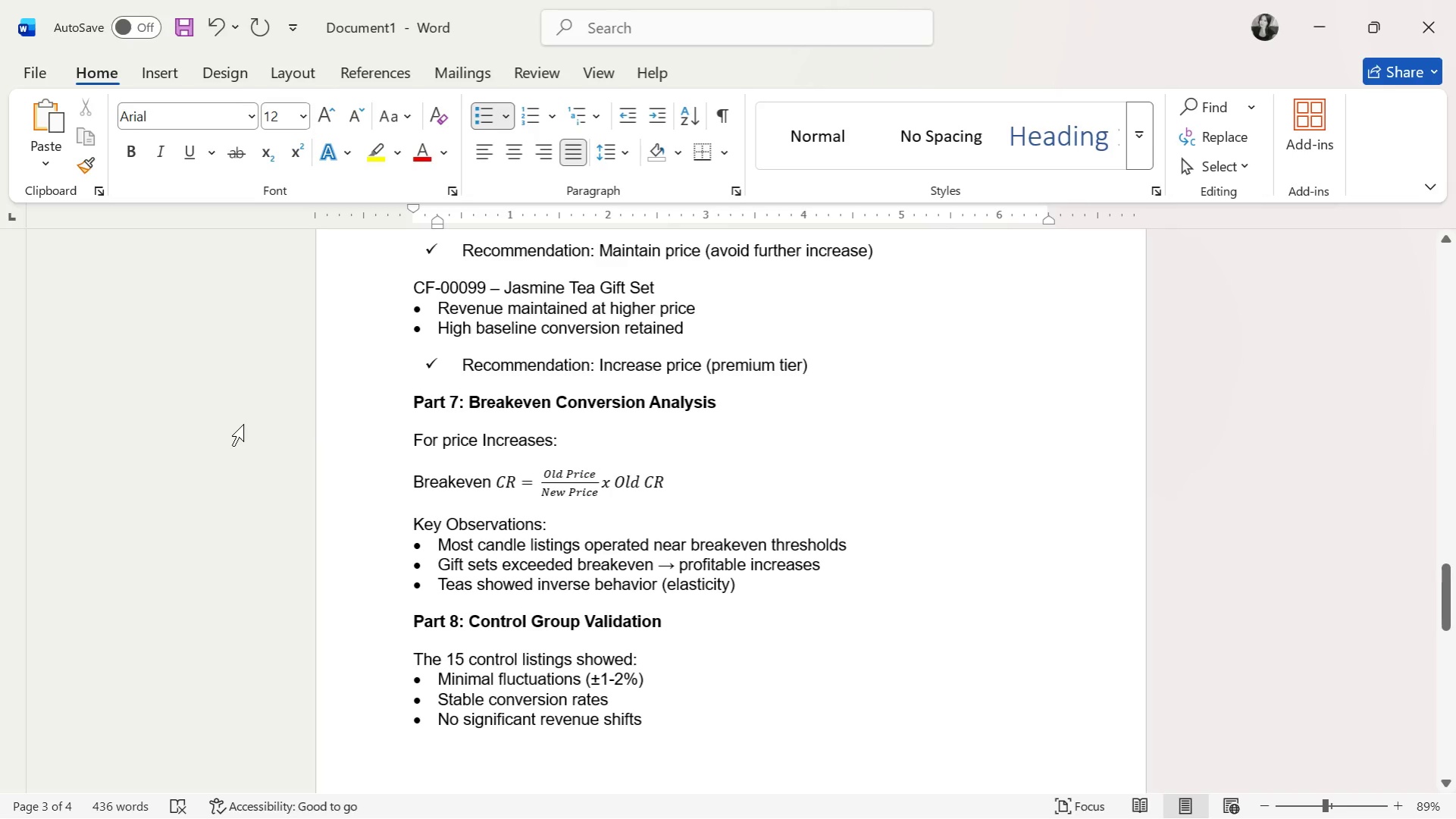 
scroll: coordinate [367, 485], scroll_direction: down, amount: 9.0
 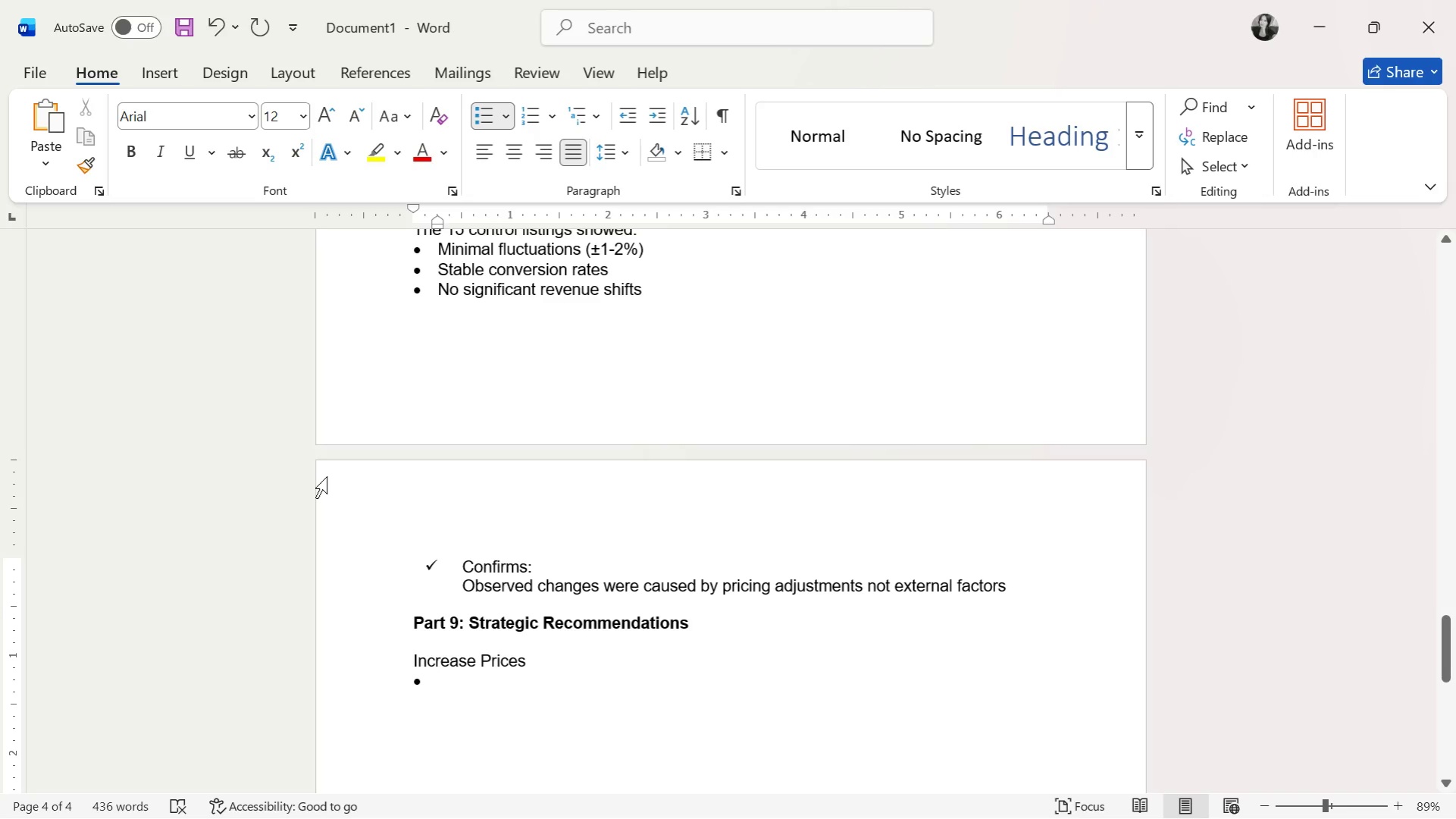 
type(CF_)
key(Backspace)
type(-00020 (Spa Box))
 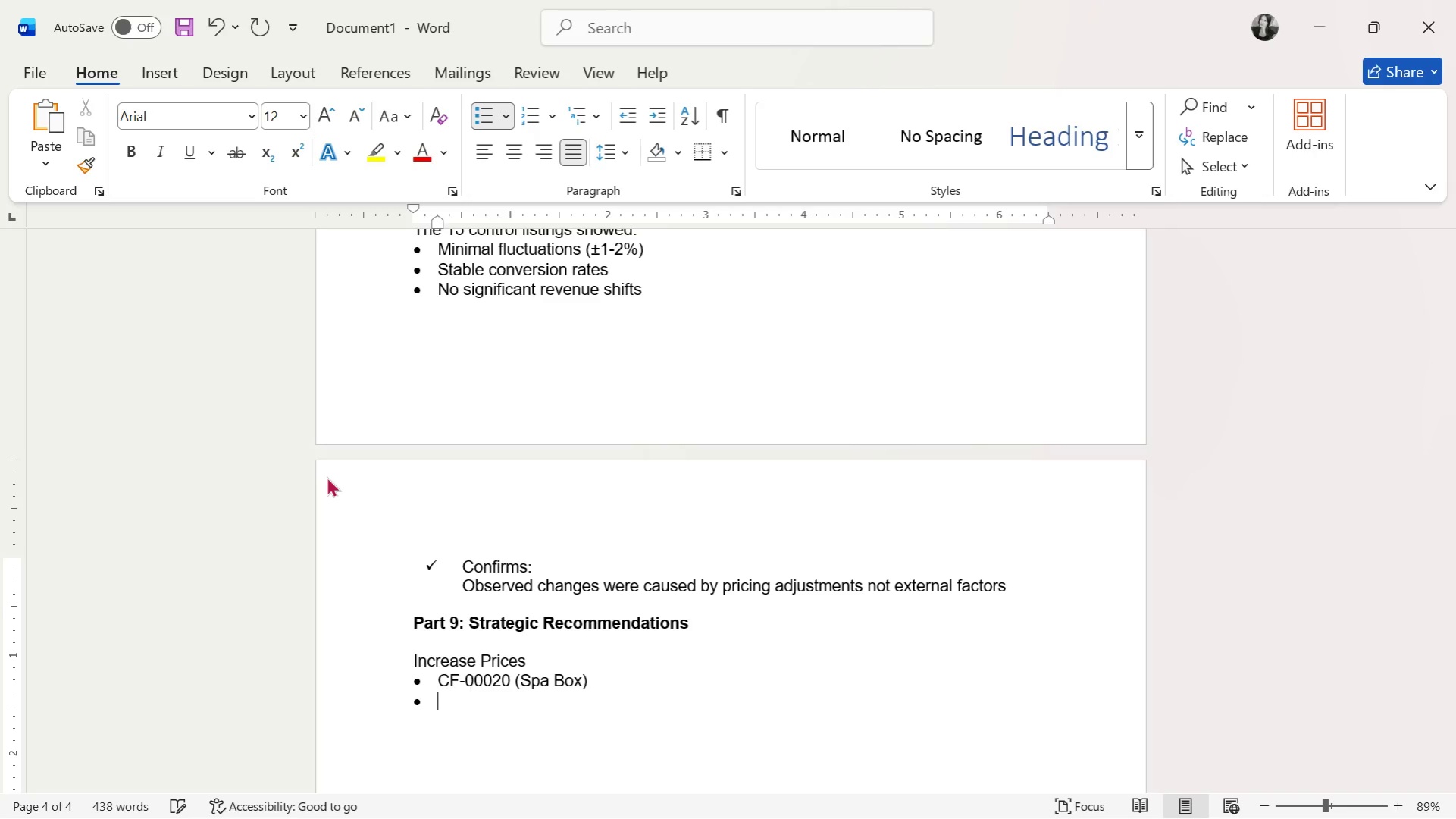 
 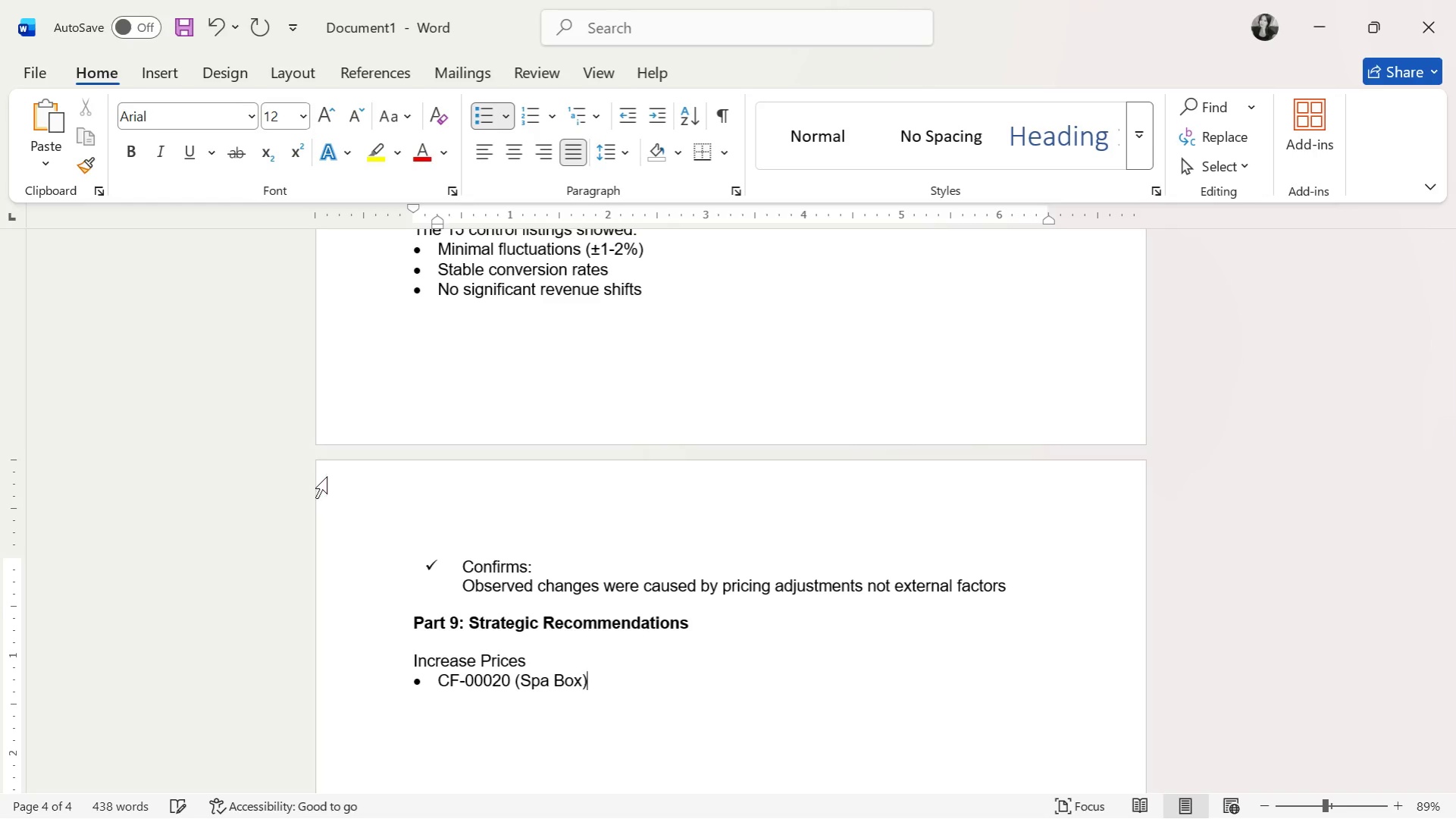 
key(Enter)
 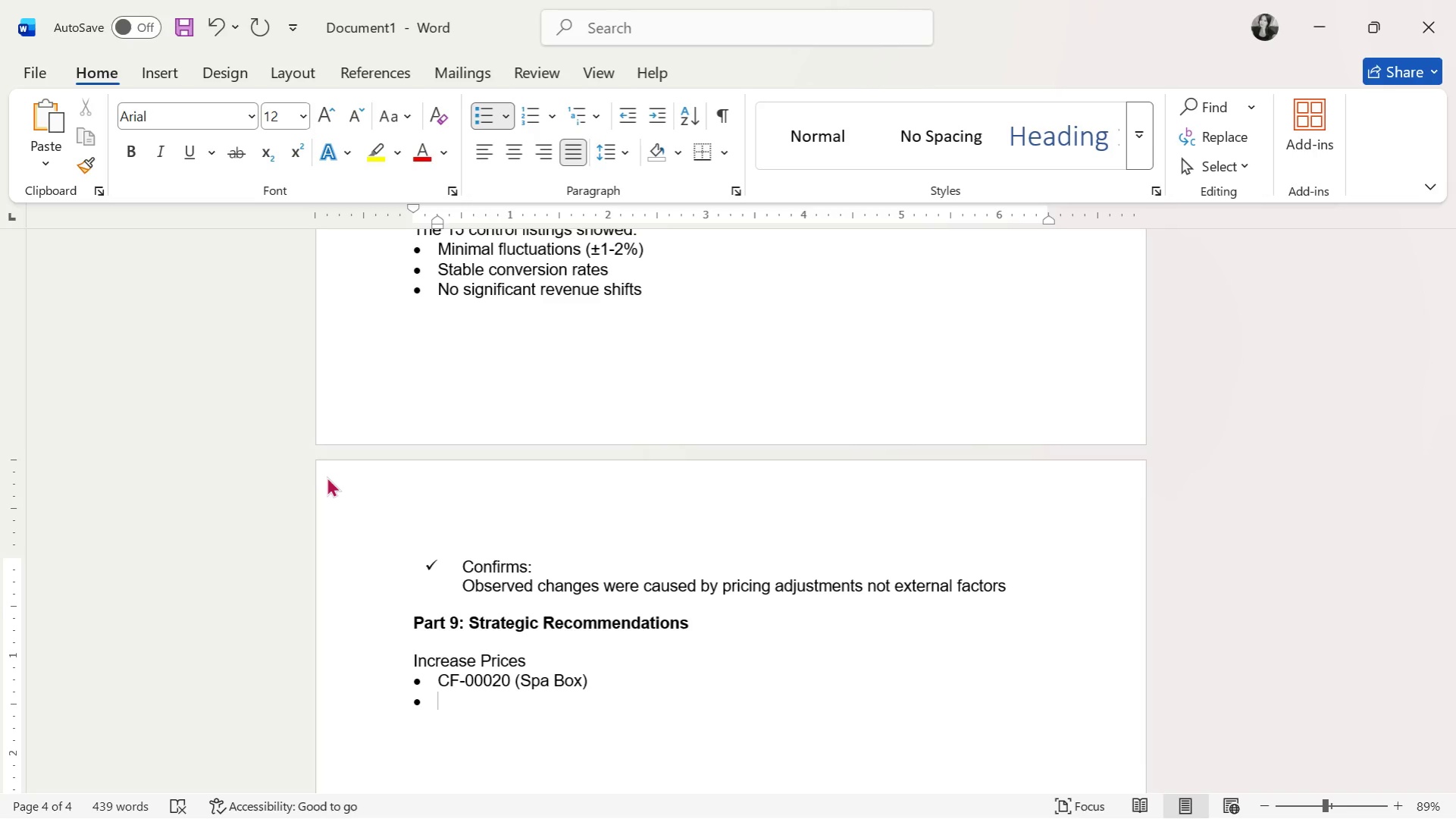 
type(CF-00099 (Tea Gift Set))
 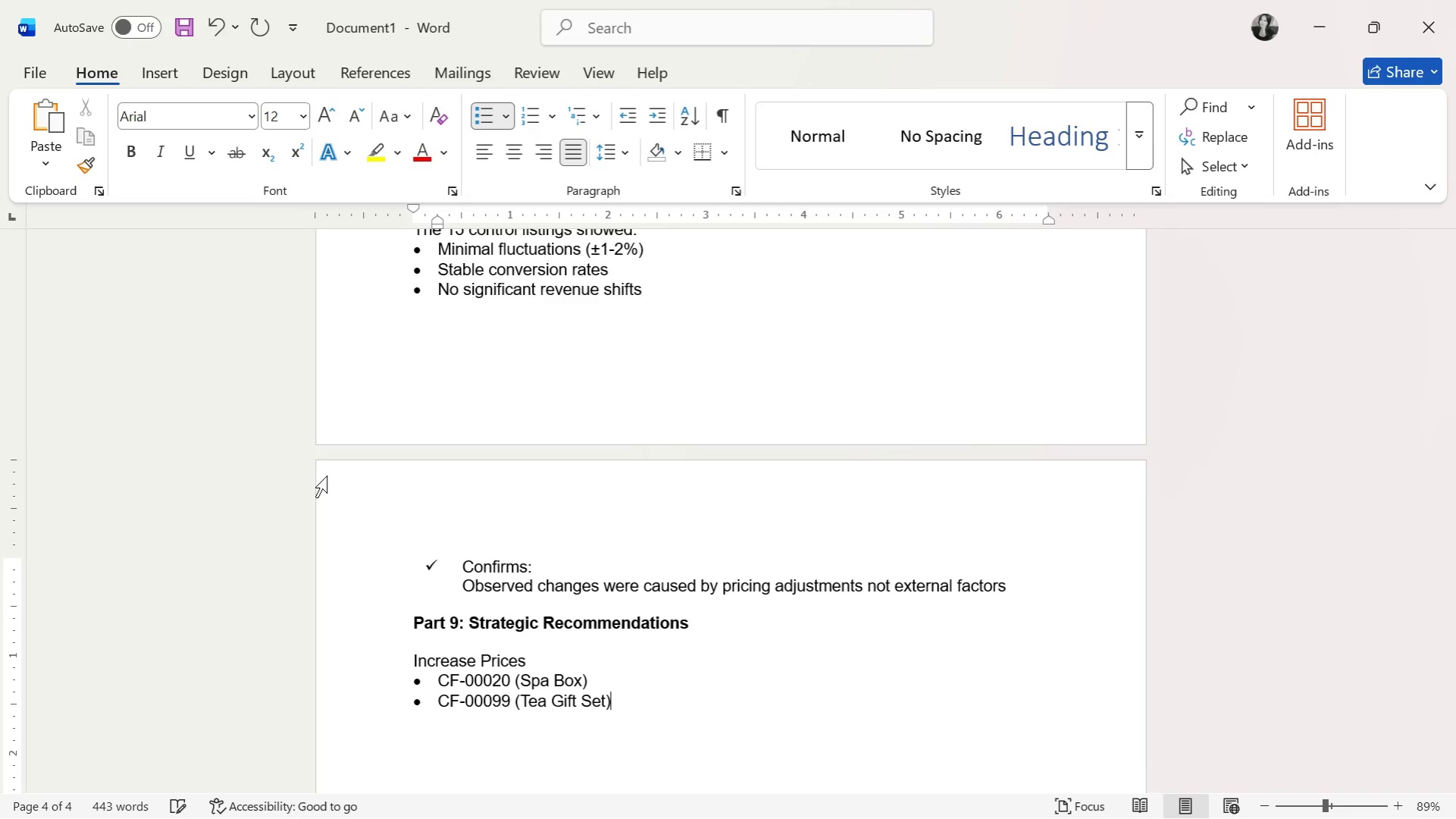 
key(Enter)
 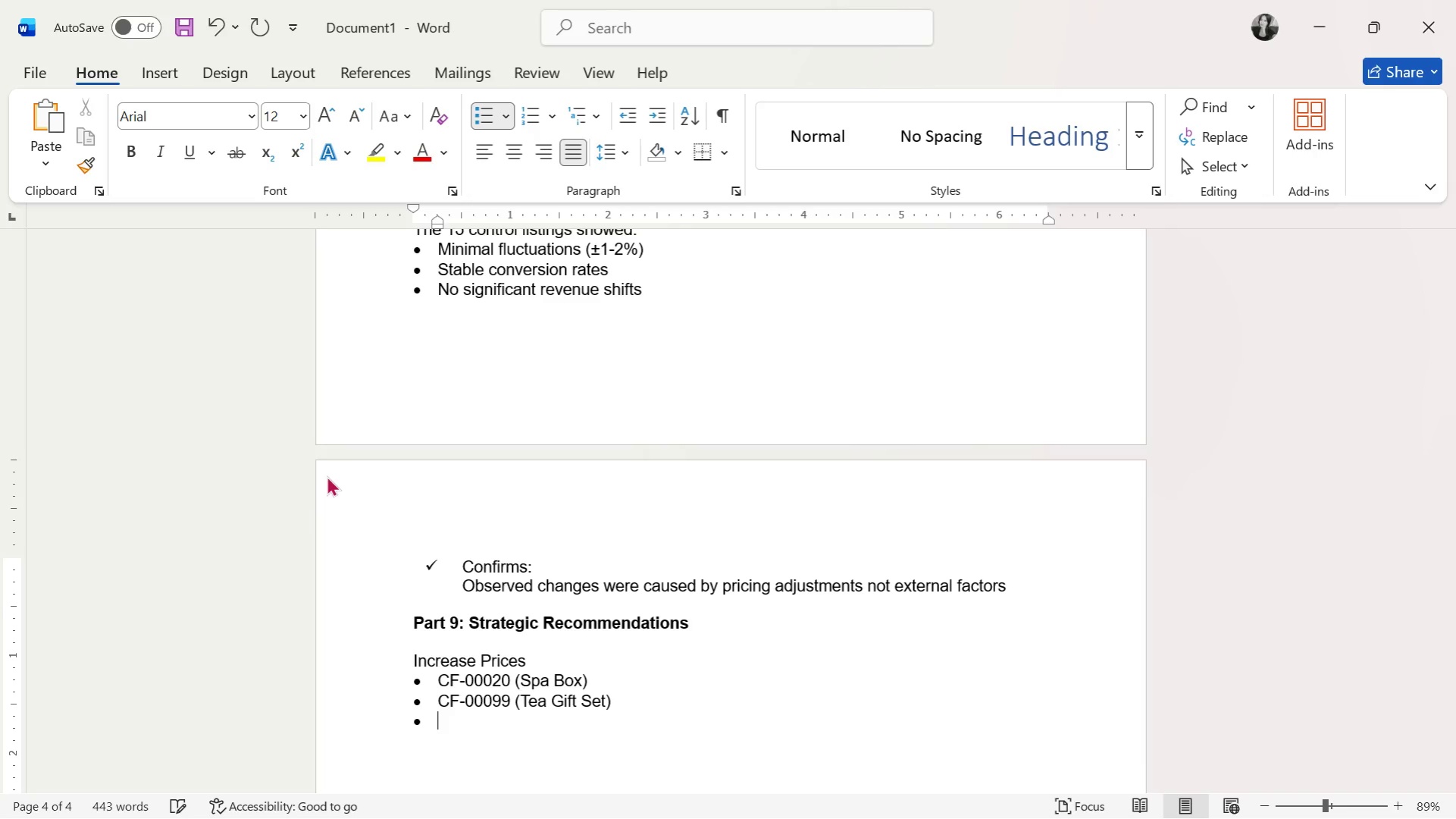 
key(Enter)
 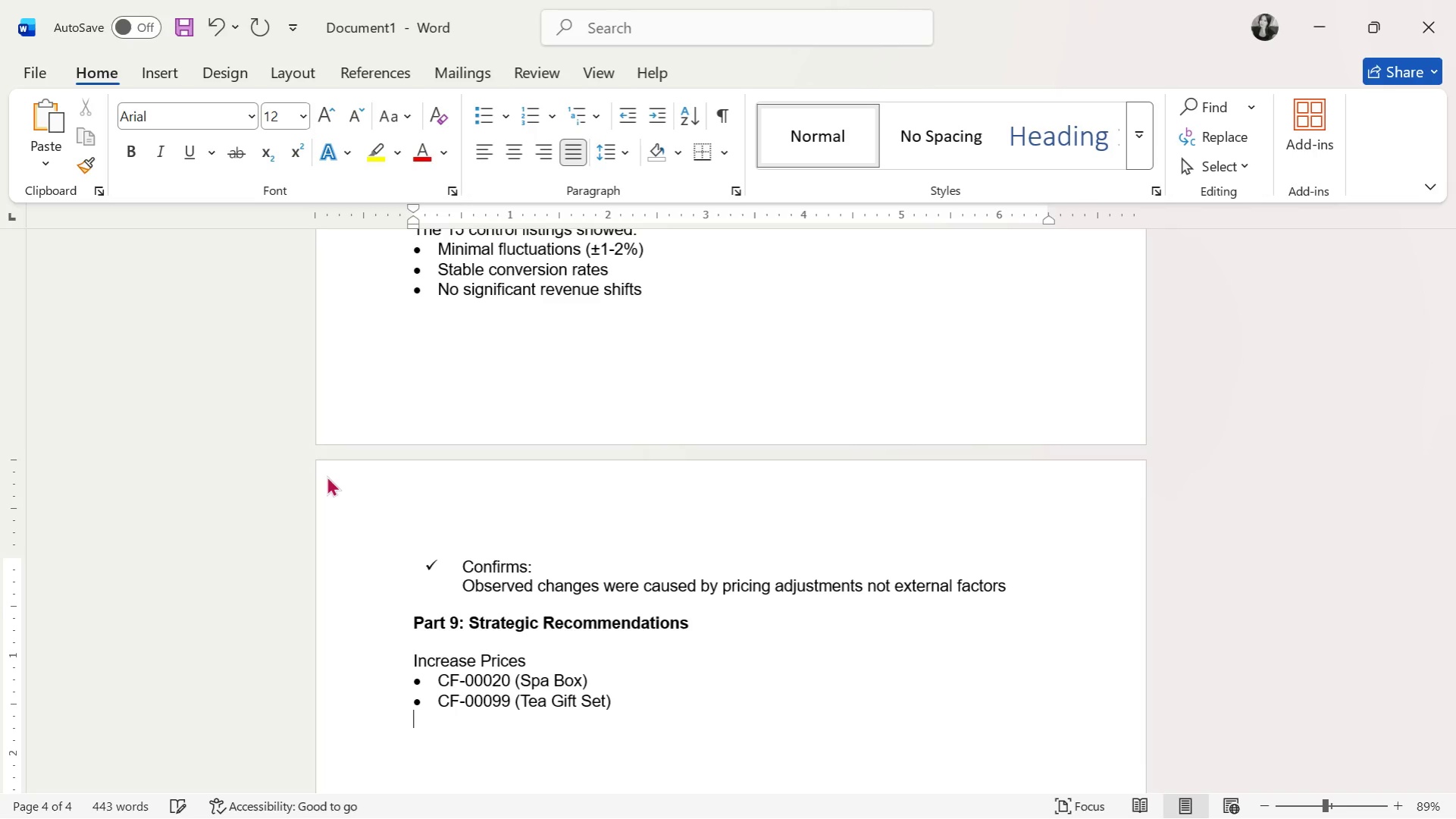 
key(Enter)
 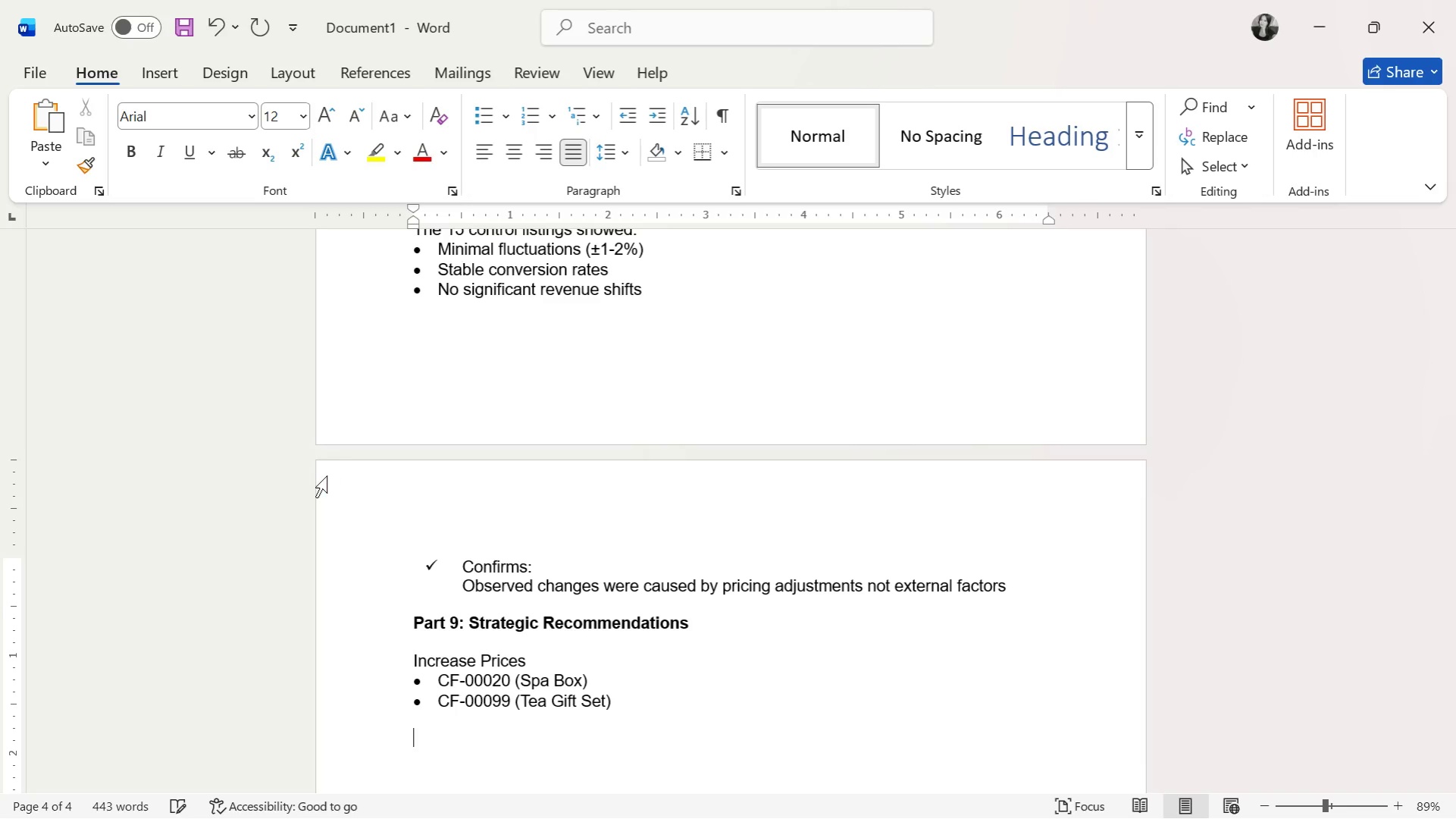 
type(High perceived value + strong conversion retention)
 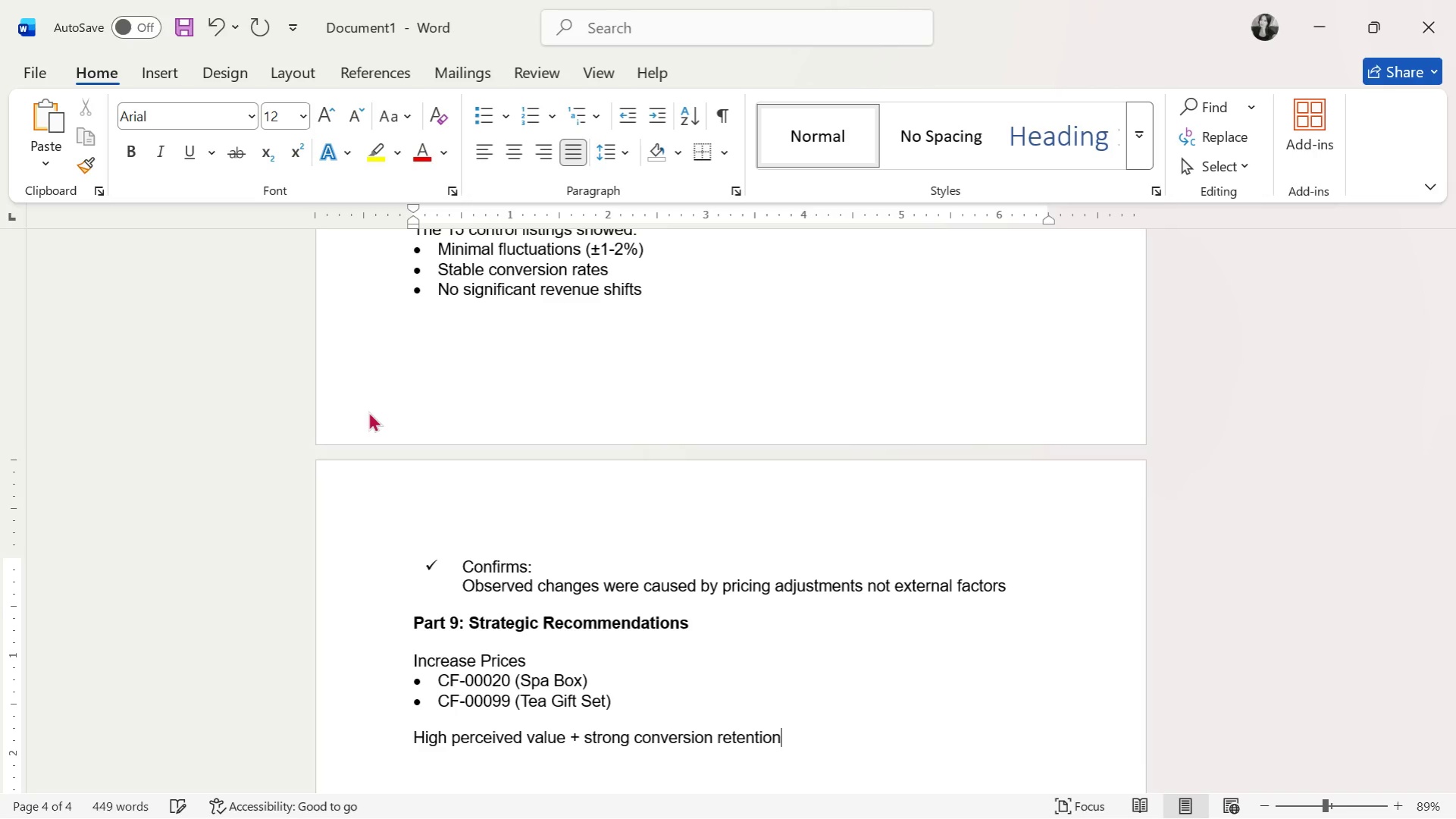 
key(Enter)
 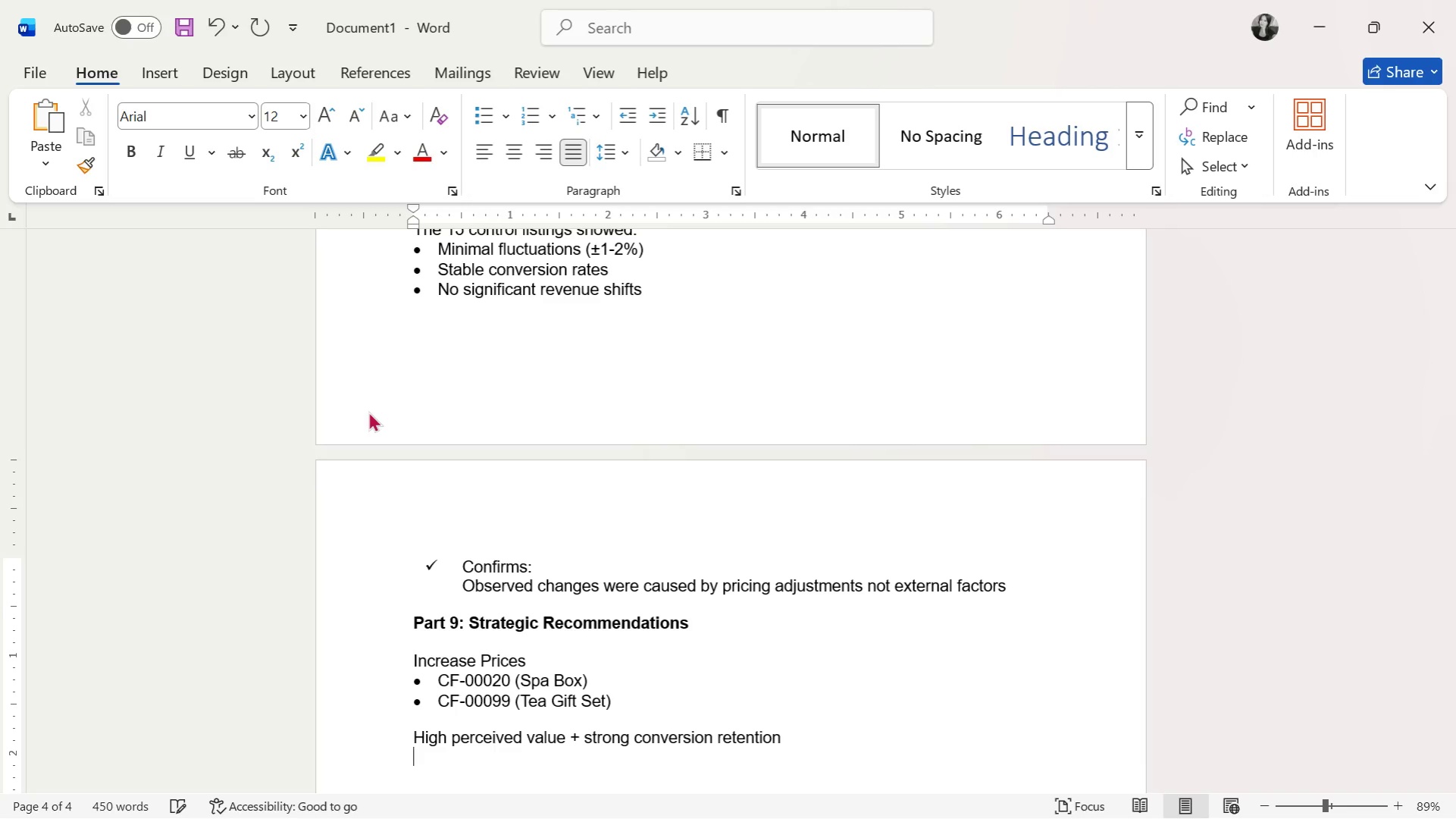 
key(Enter)
 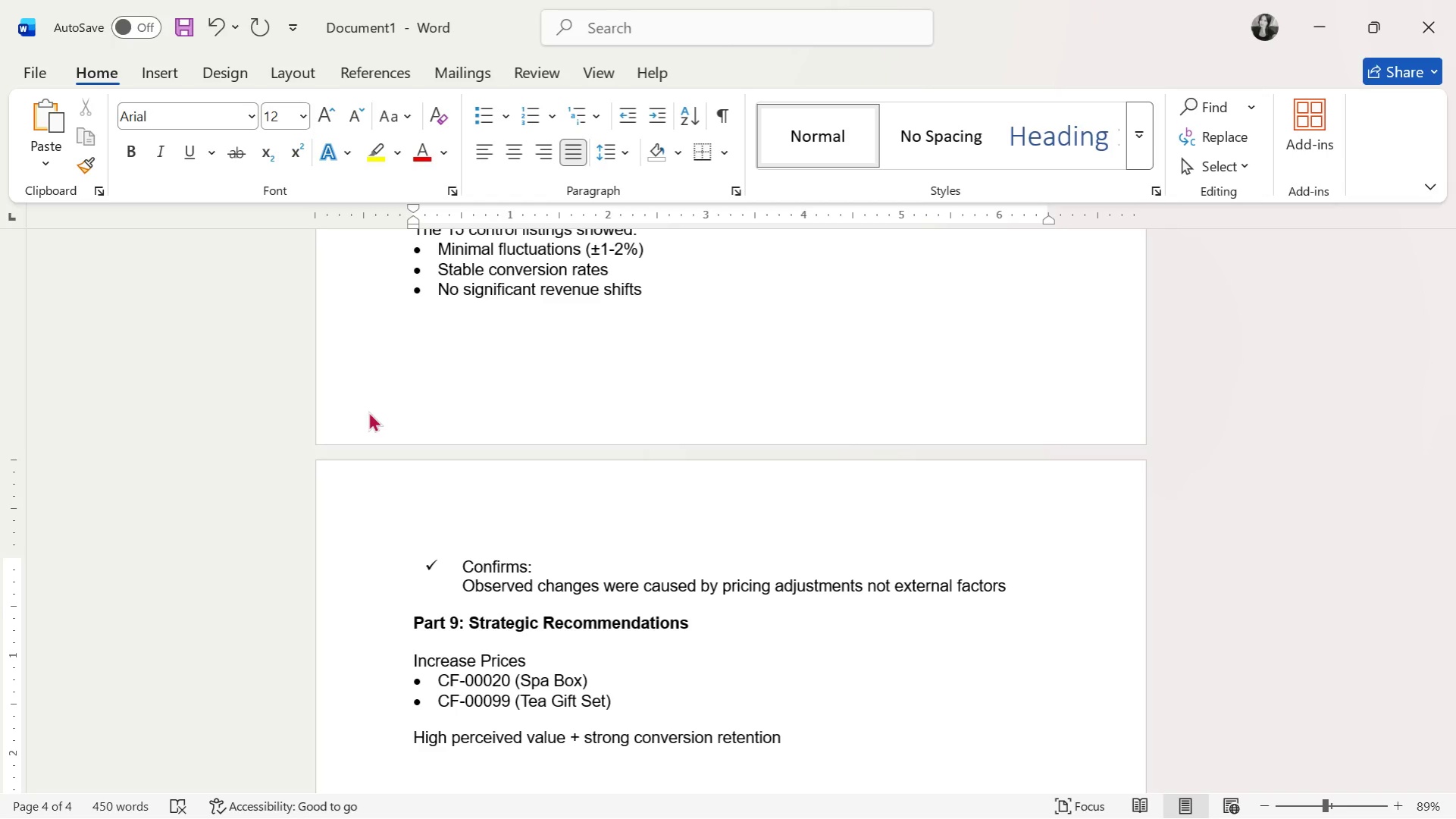 
type(Maintain Prices)
 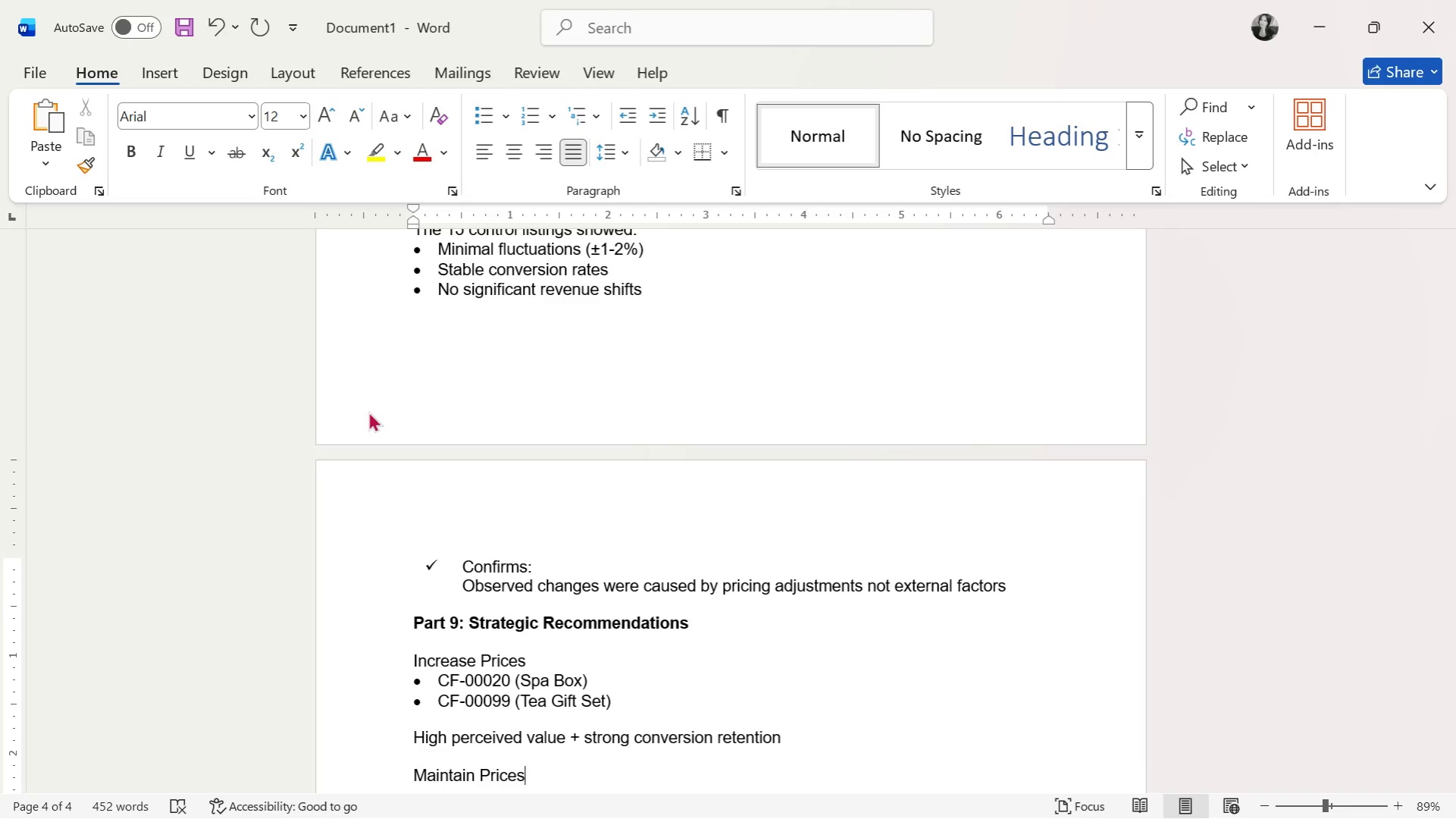 
key(Enter)
 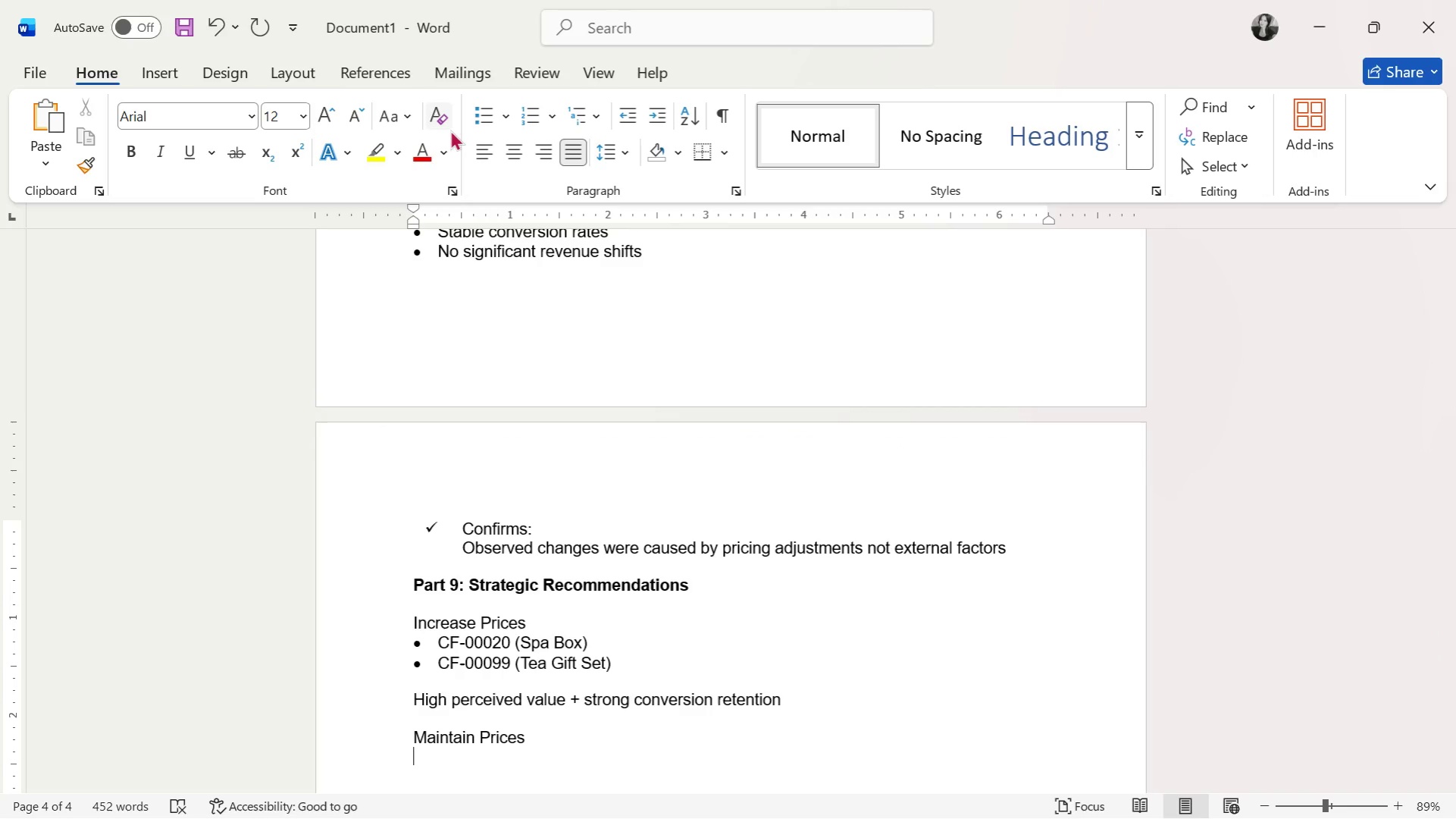 
left_click([511, 121])
 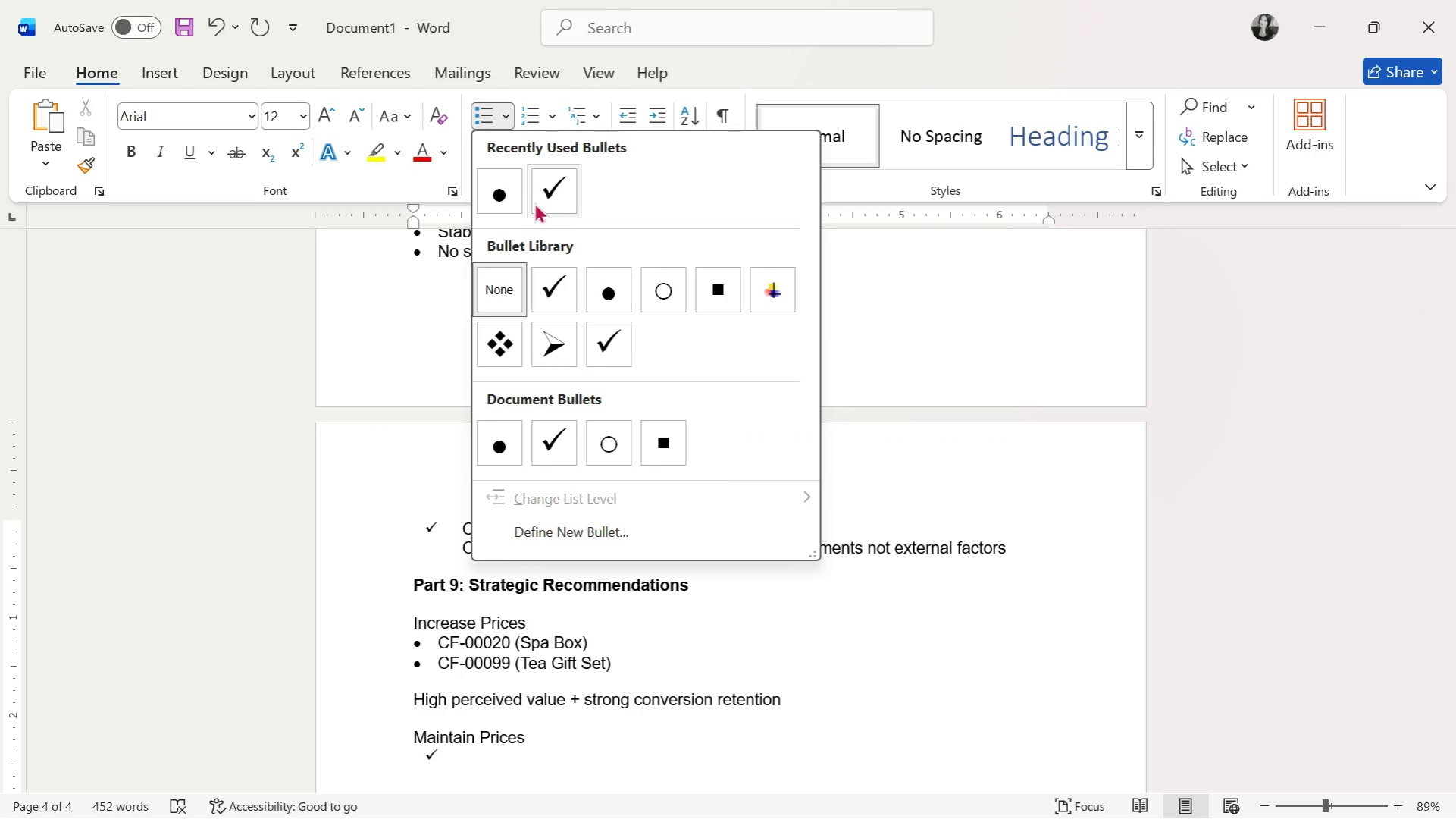 
left_click([507, 196])
 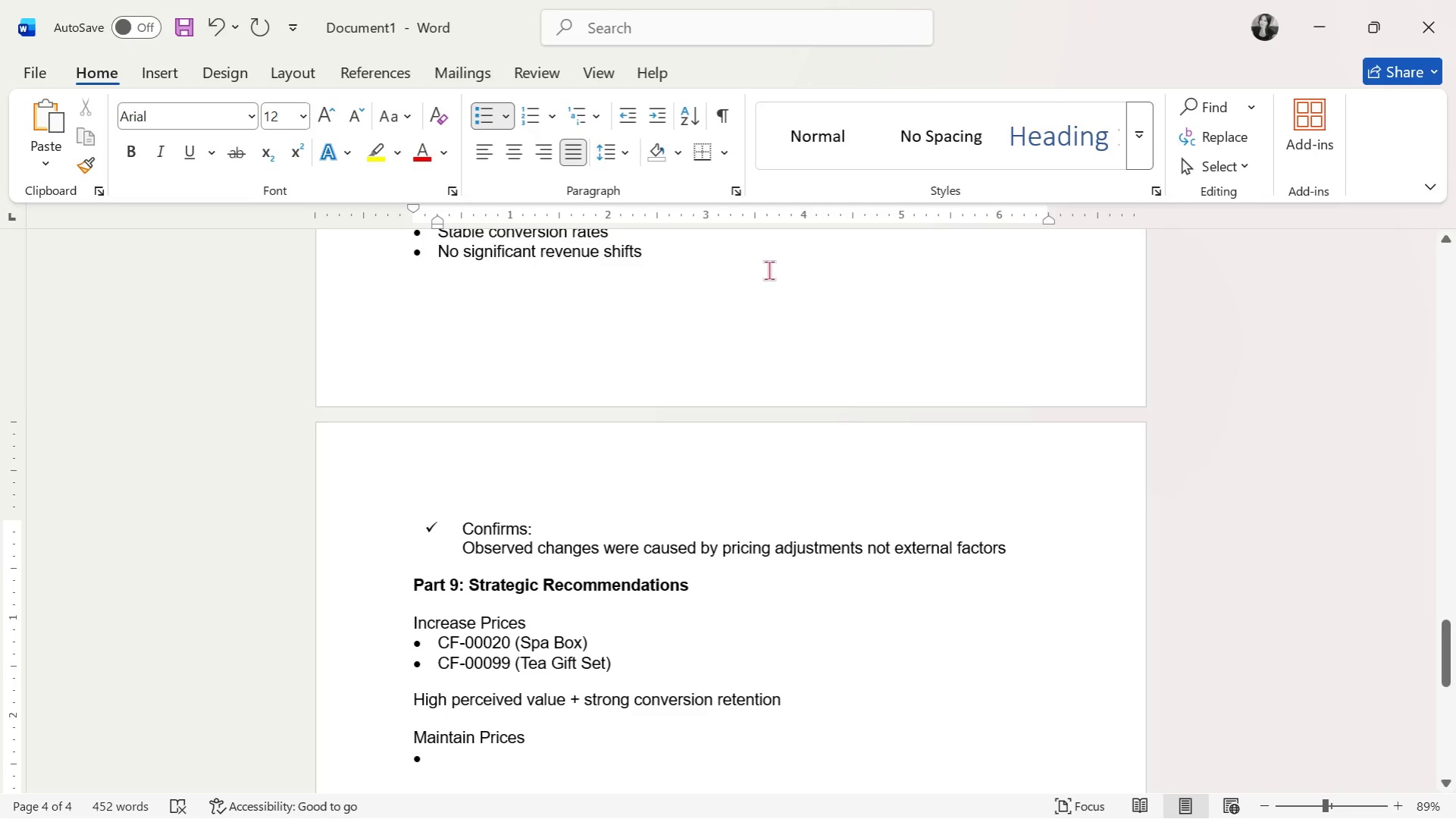 
wait(10.59)
 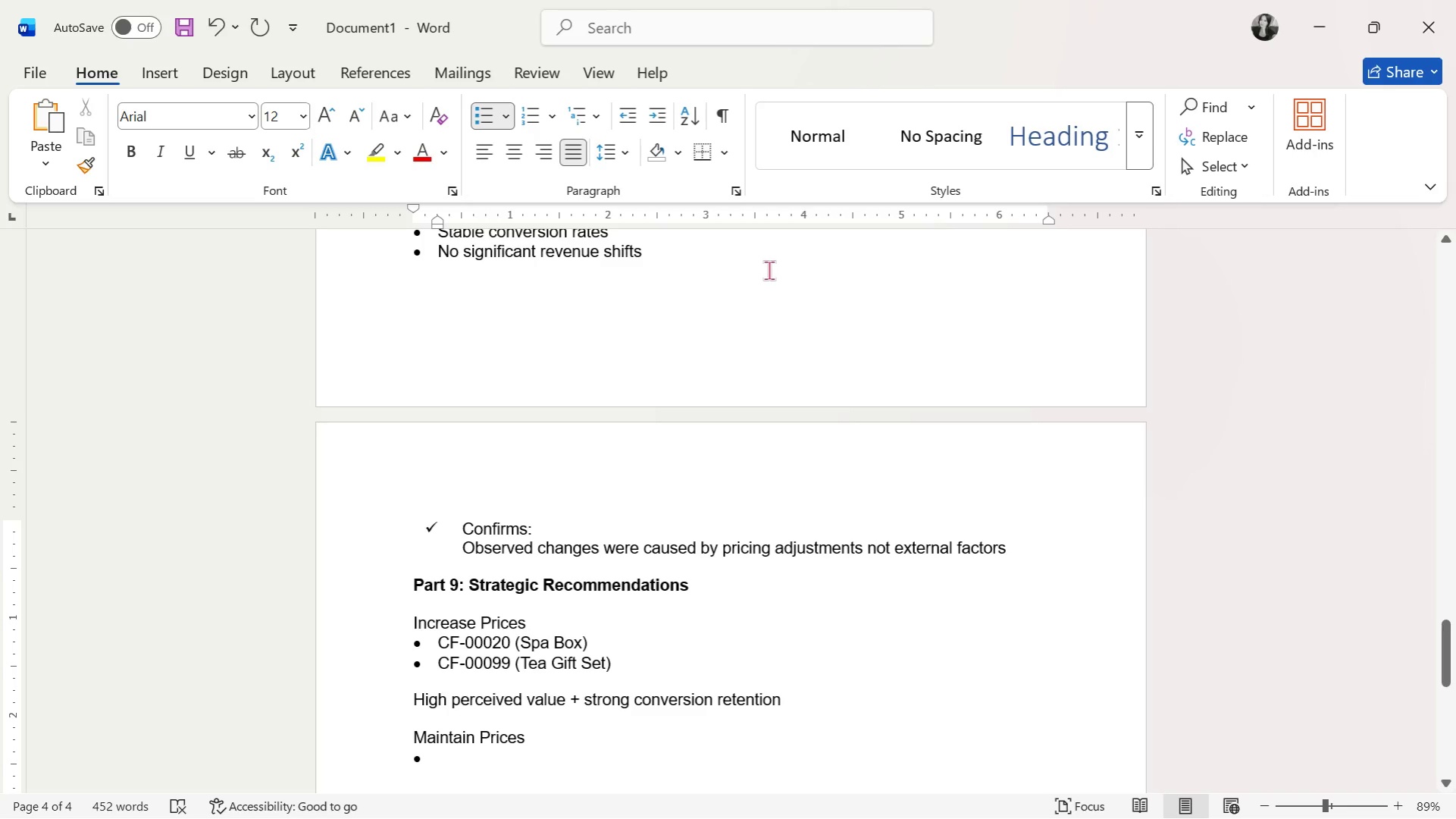 
type(All candle listings in testt)
key(Backspace)
type( group)
 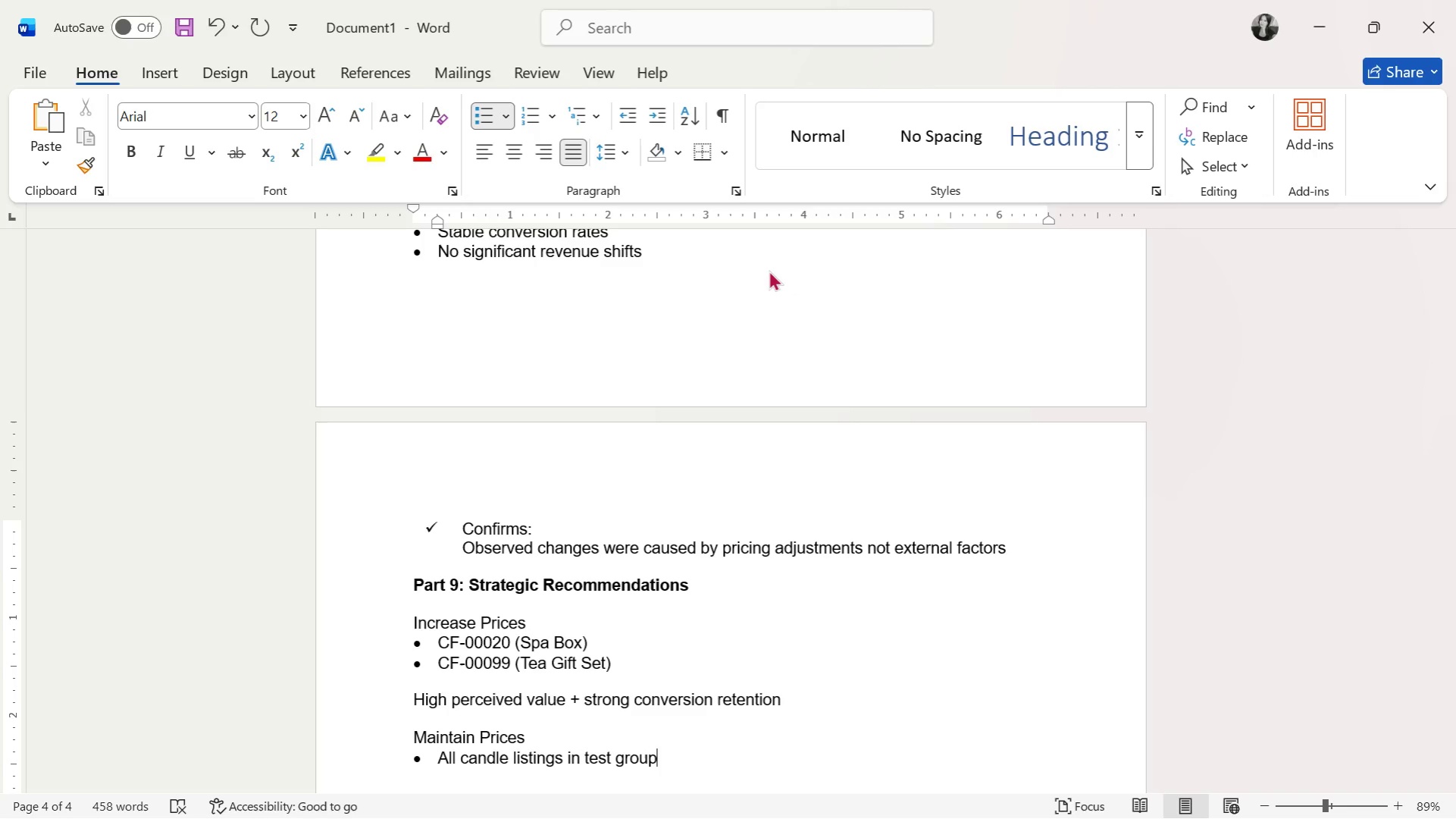 
key(Enter)
 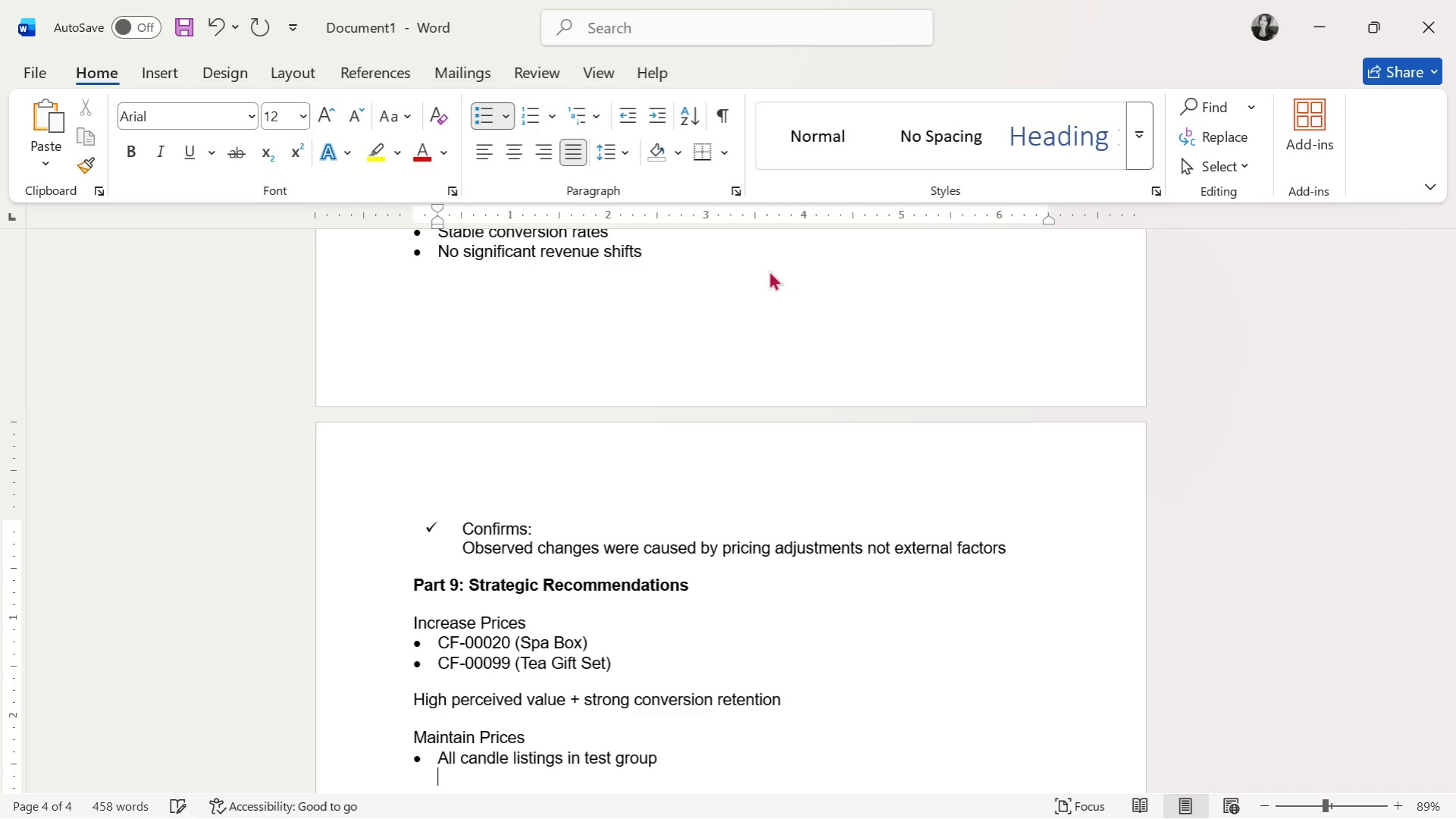 
key(Backspace)
type((CF-00010, 42, 50 )
key(Backspace)
type(, 52, )
 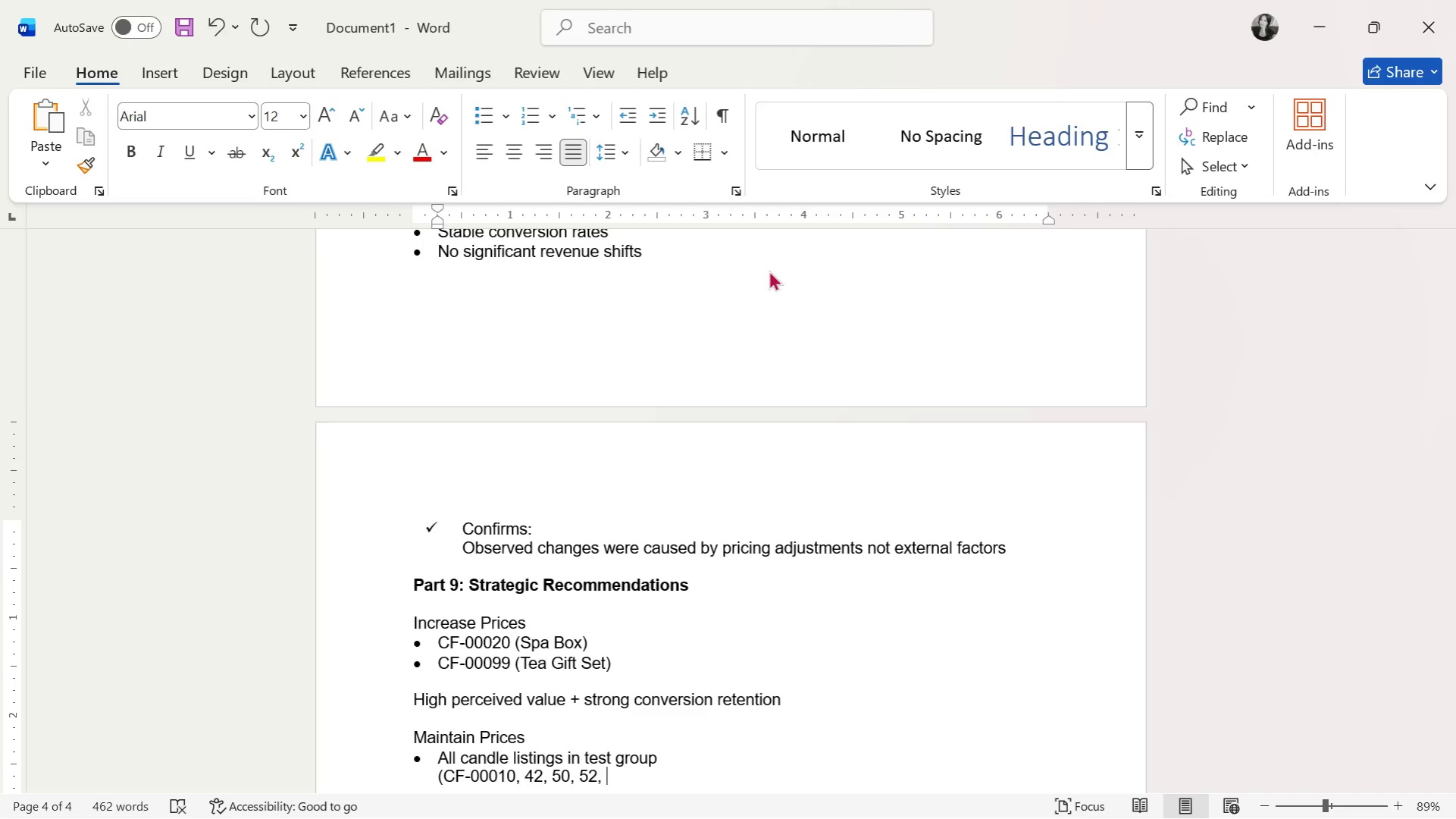 
type(76, 80))
 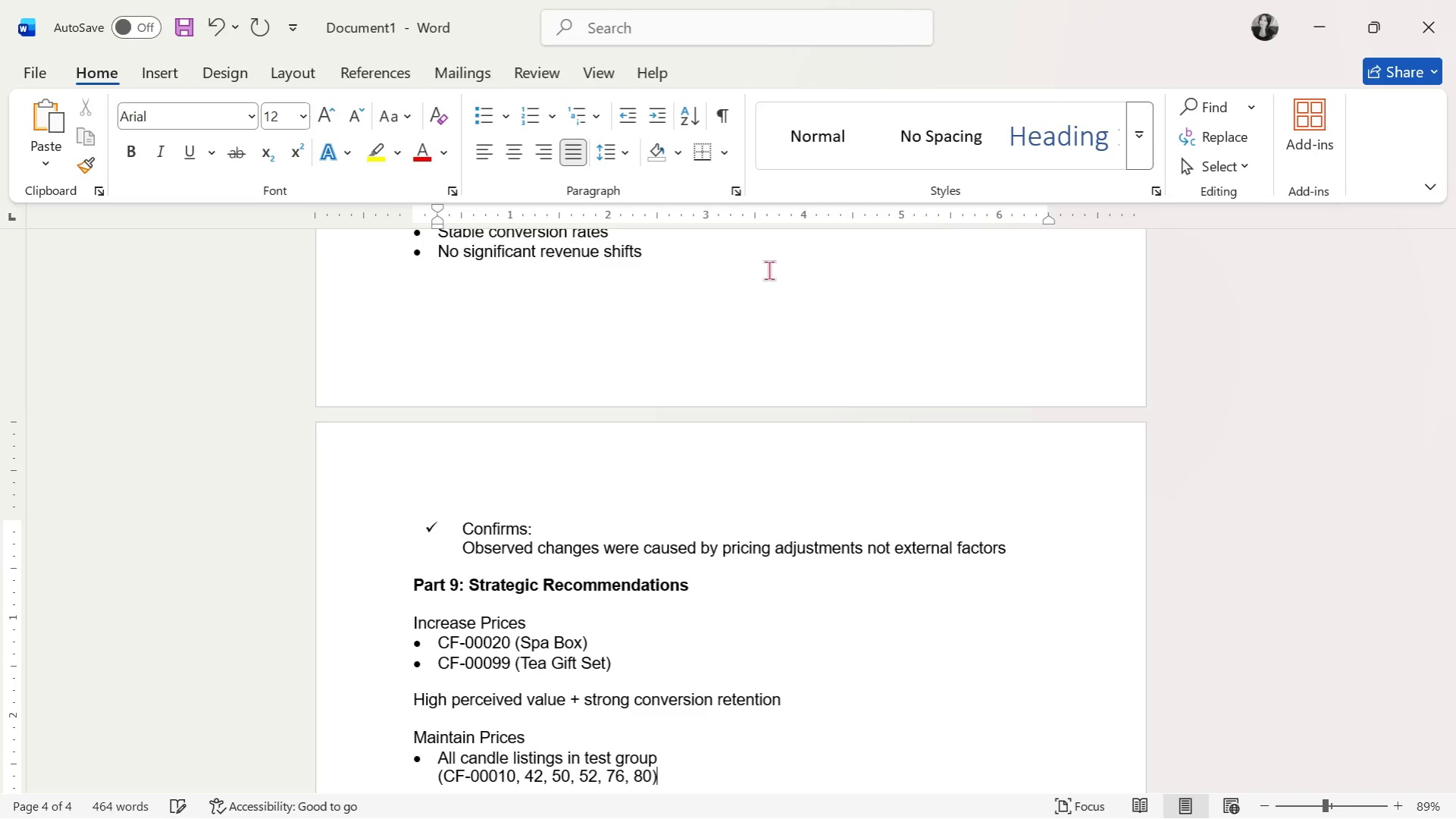 
key(Enter)
 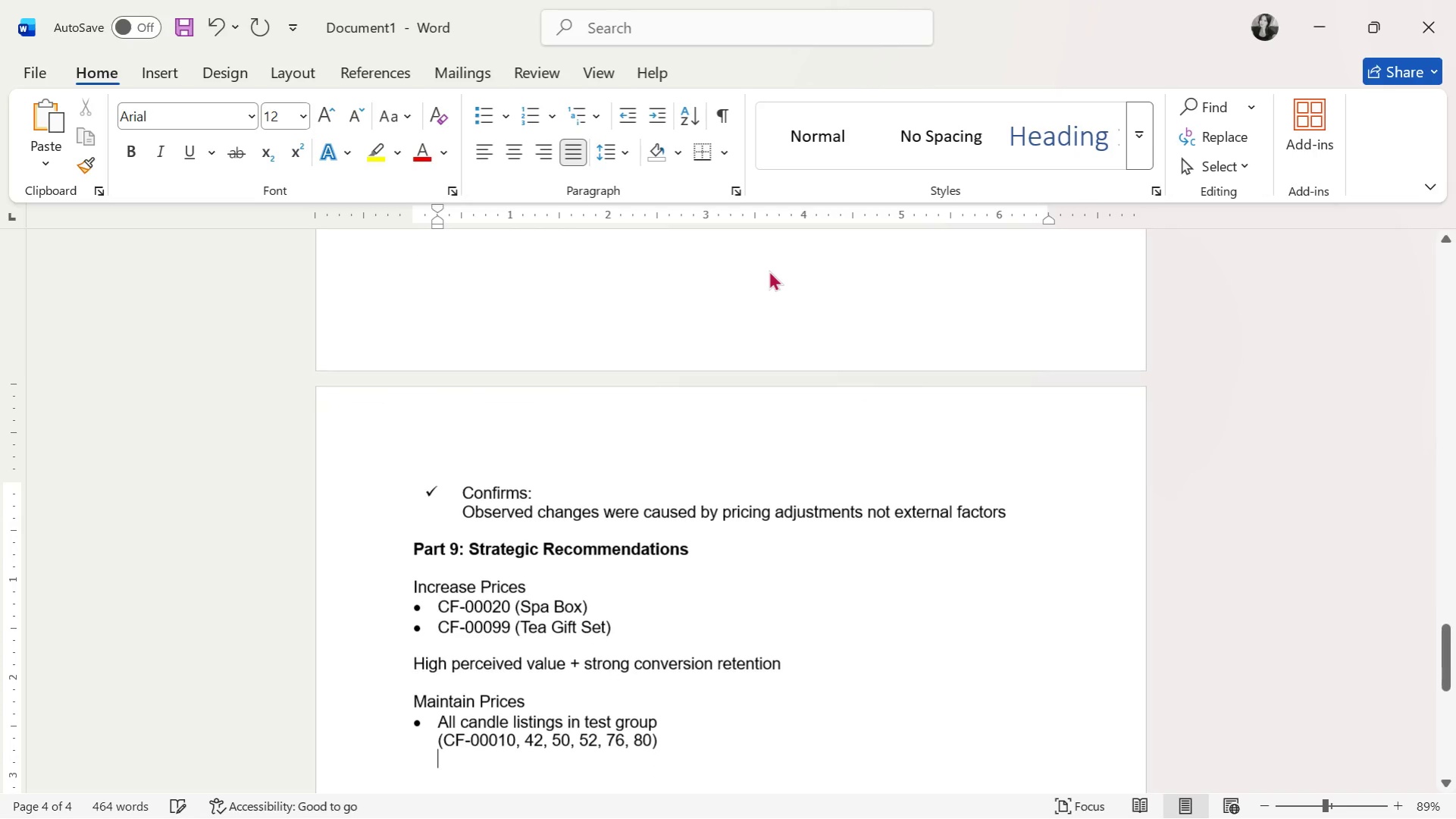 
key(Enter)
 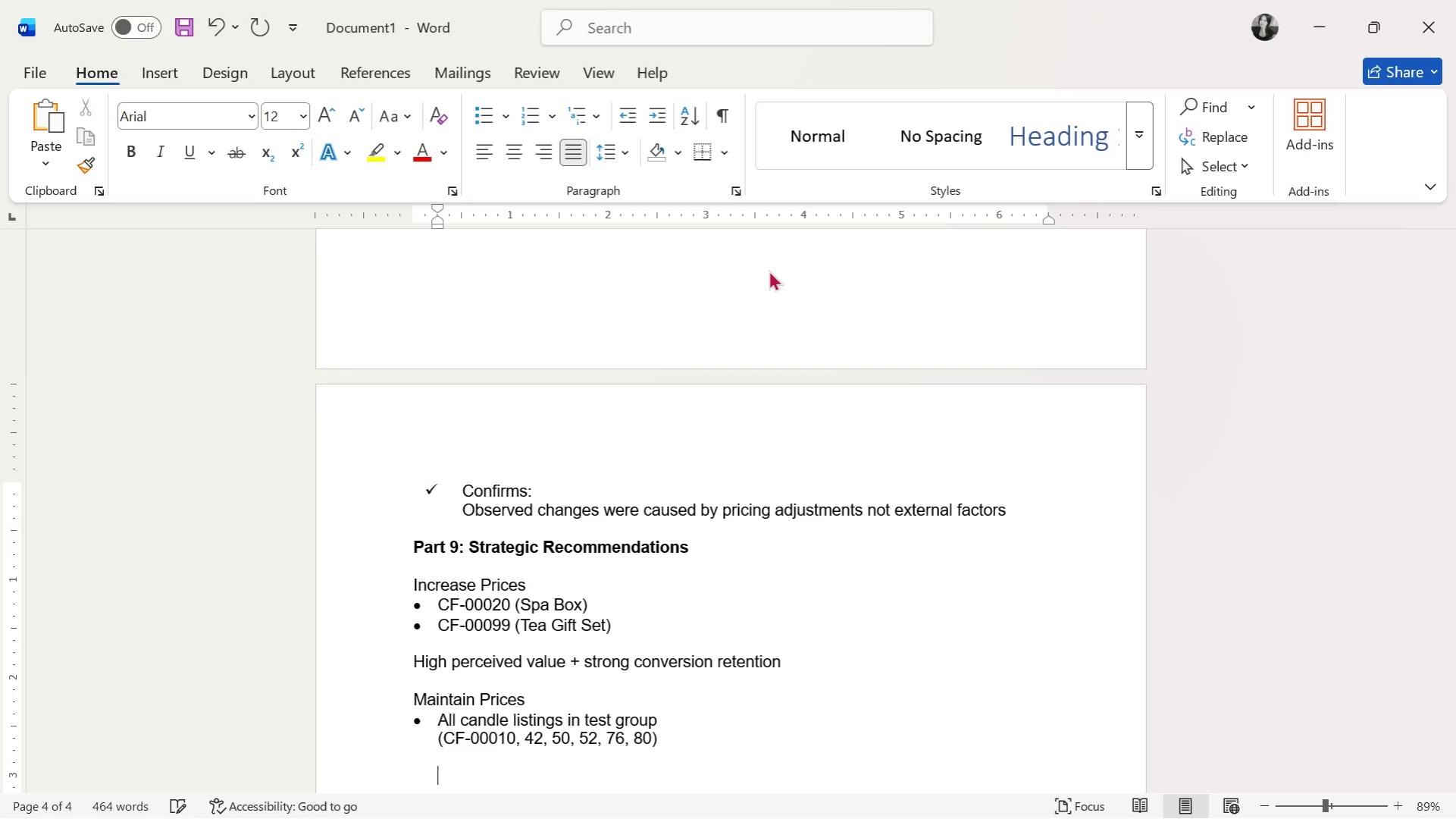 
key(Backspace)
 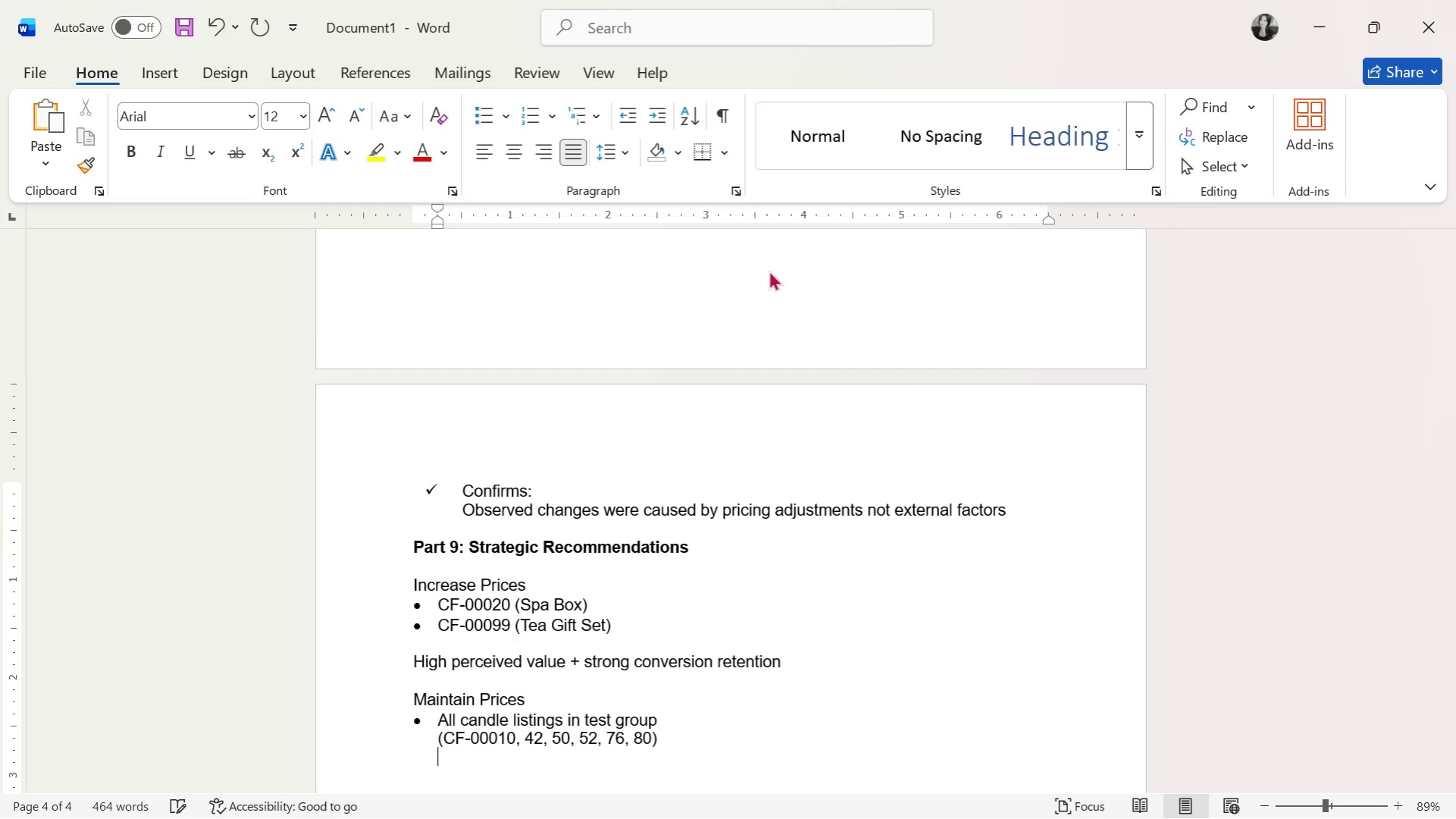 
key(Enter)
 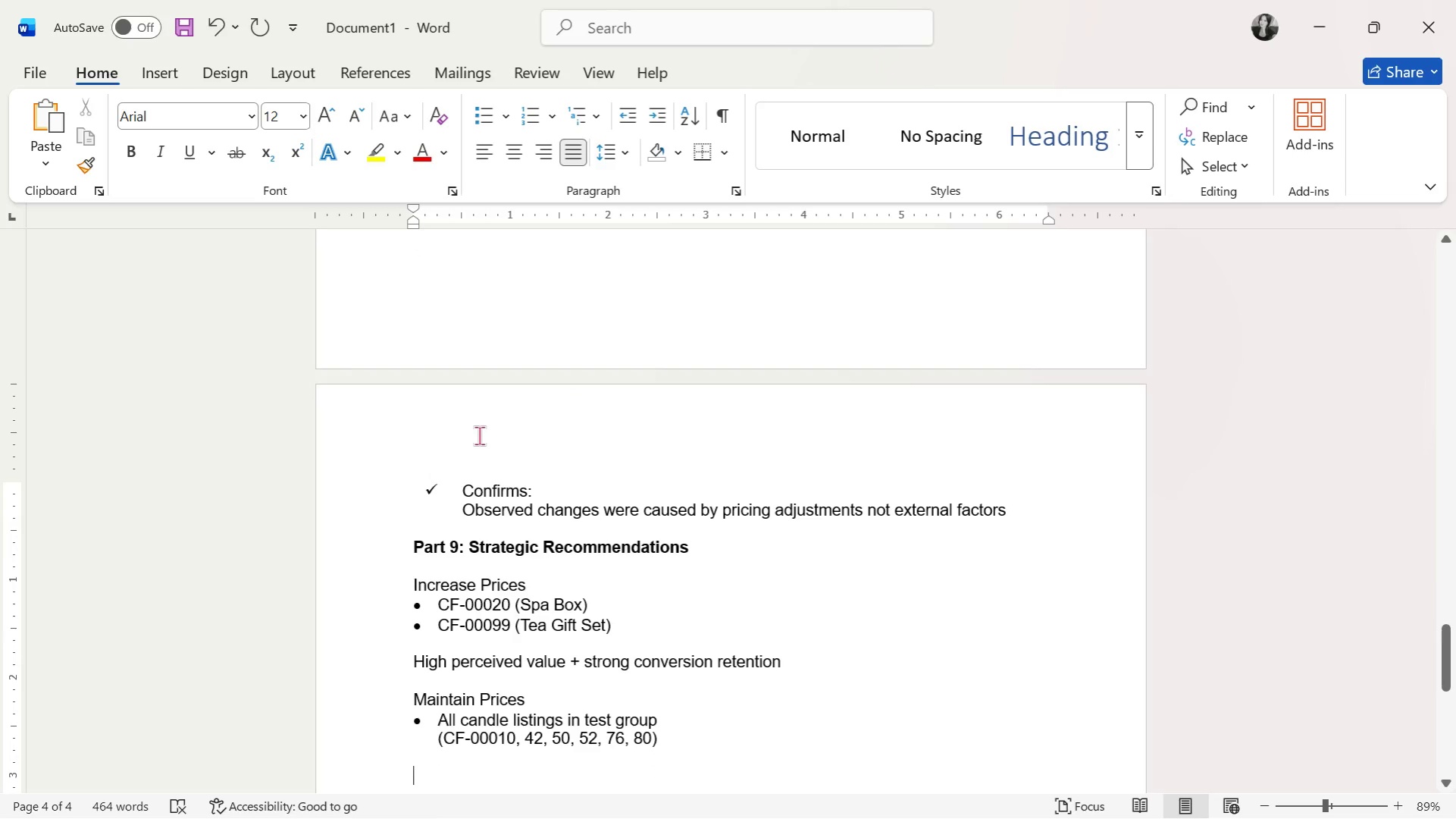 
wait(5.12)
 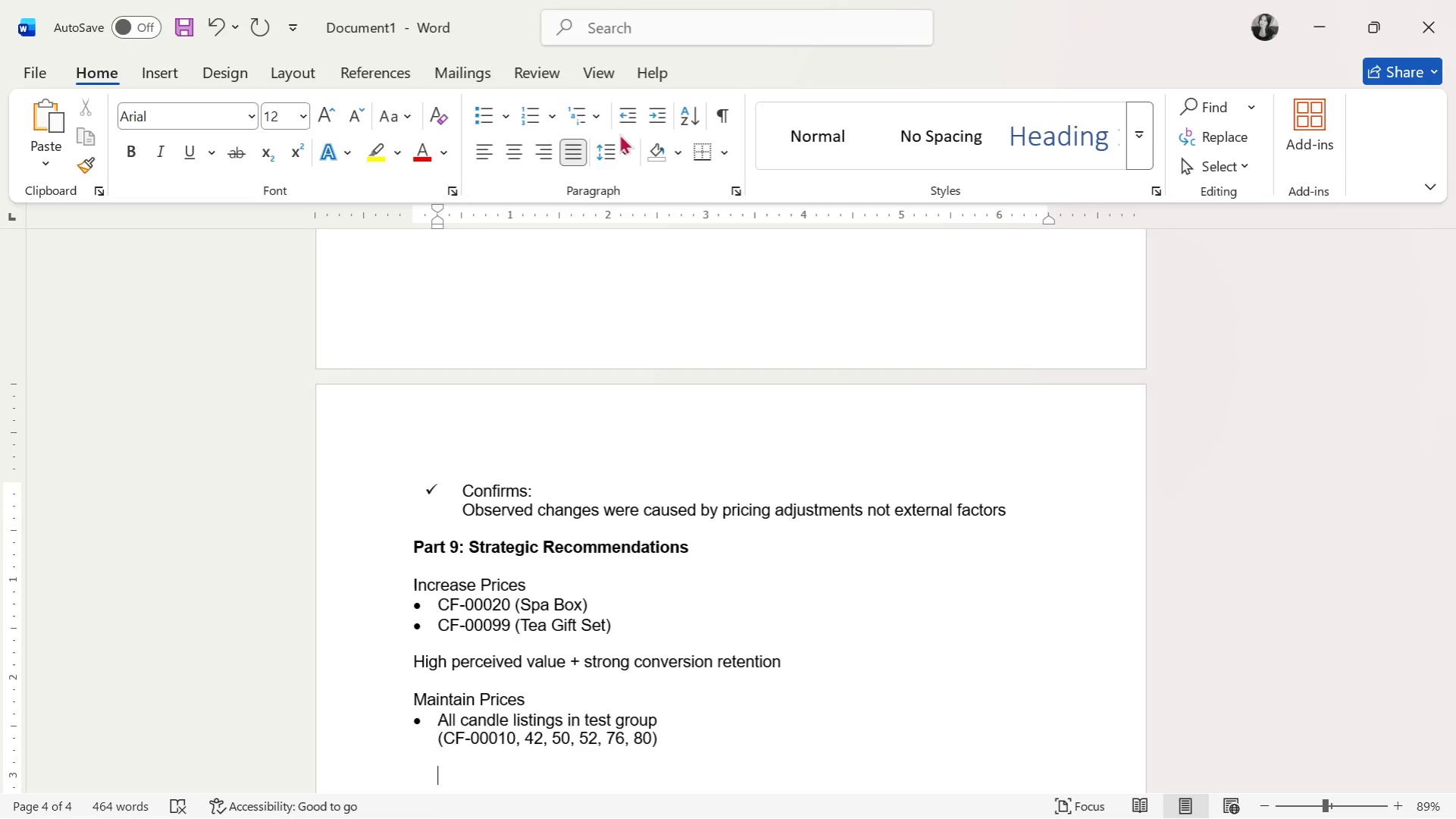 
scroll: coordinate [475, 435], scroll_direction: down, amount: 4.0
 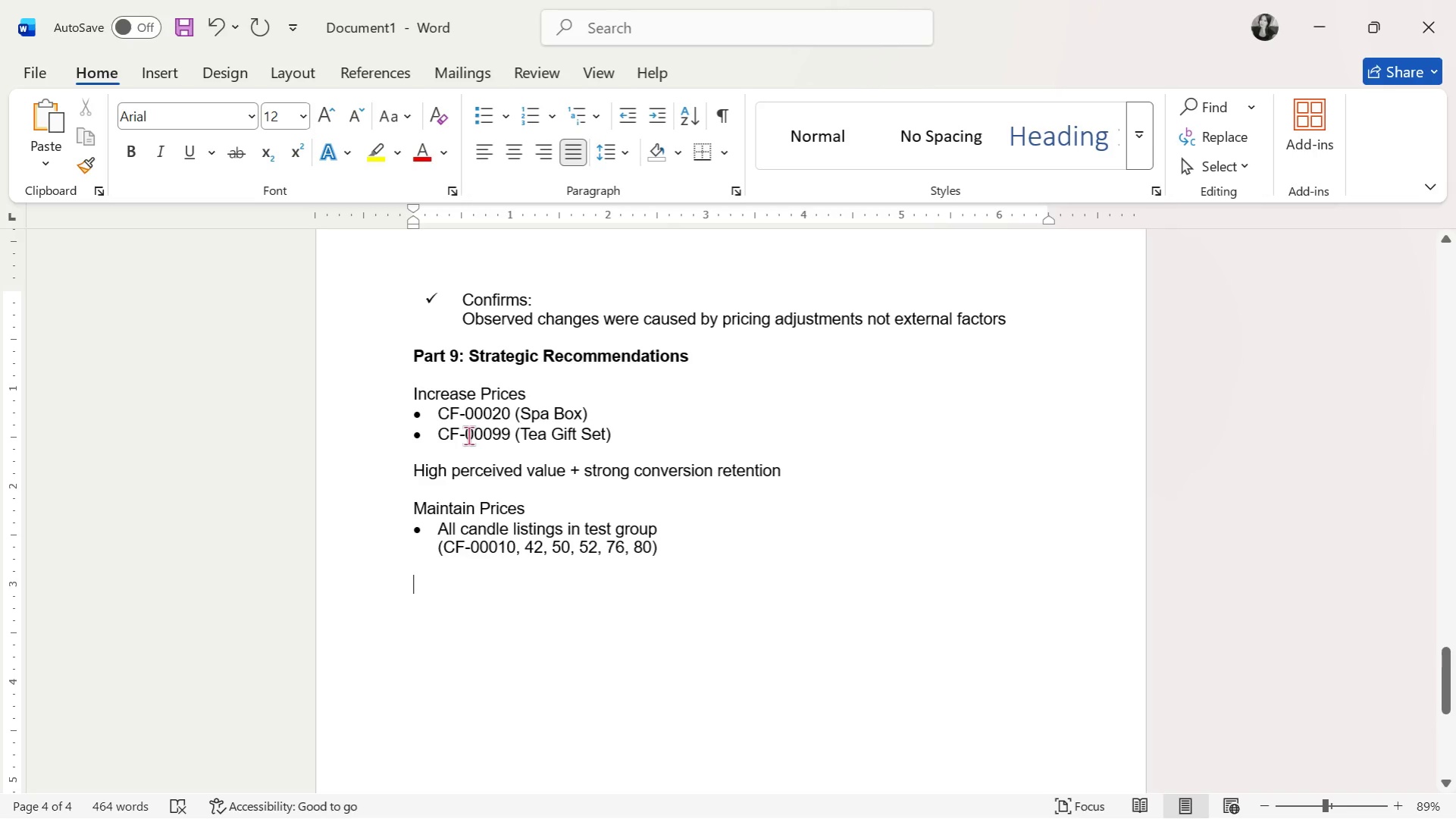 
wait(16.63)
 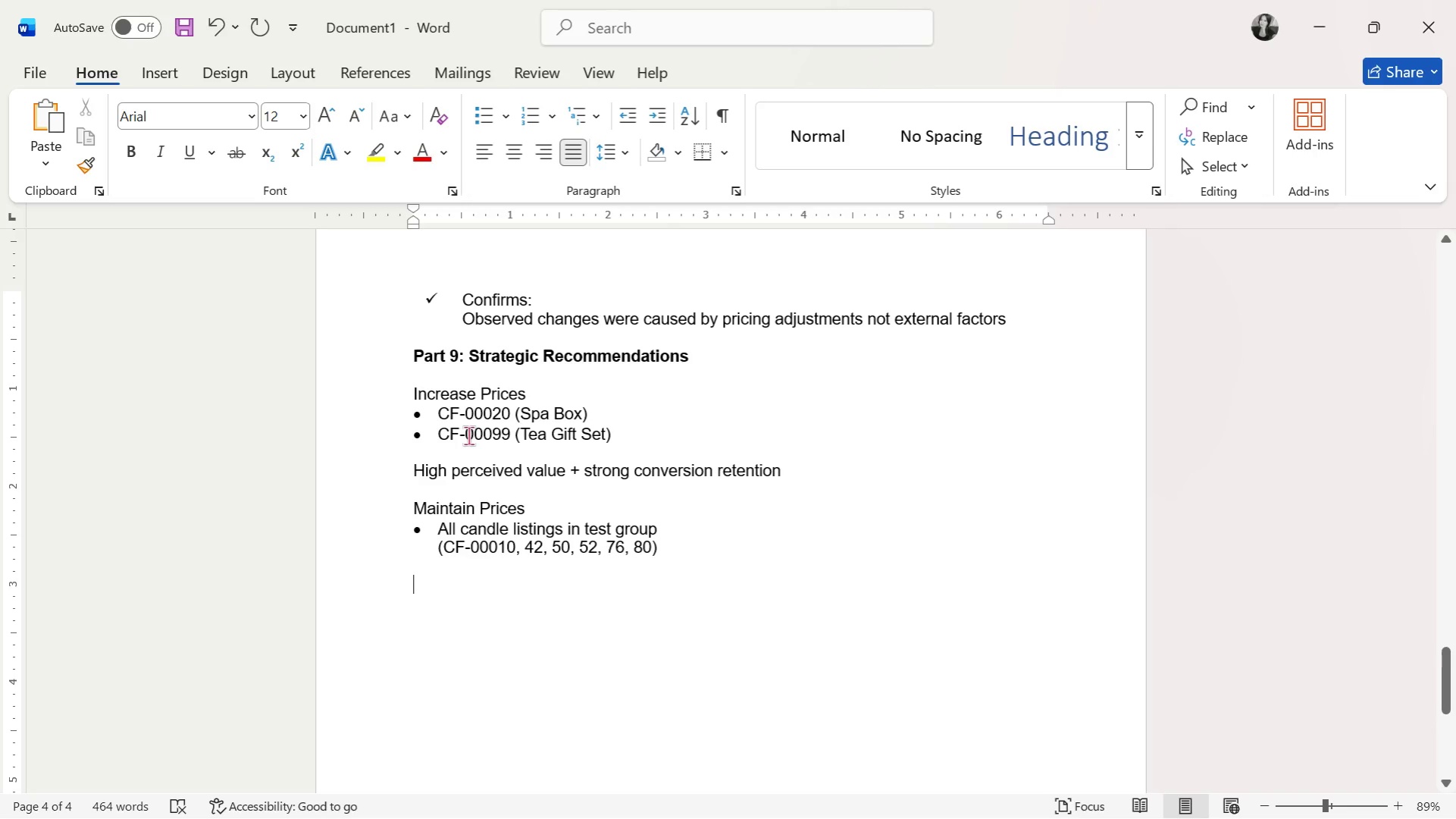 
type(AL)
key(Backspace)
key(Backspace)
key(Backspace)
 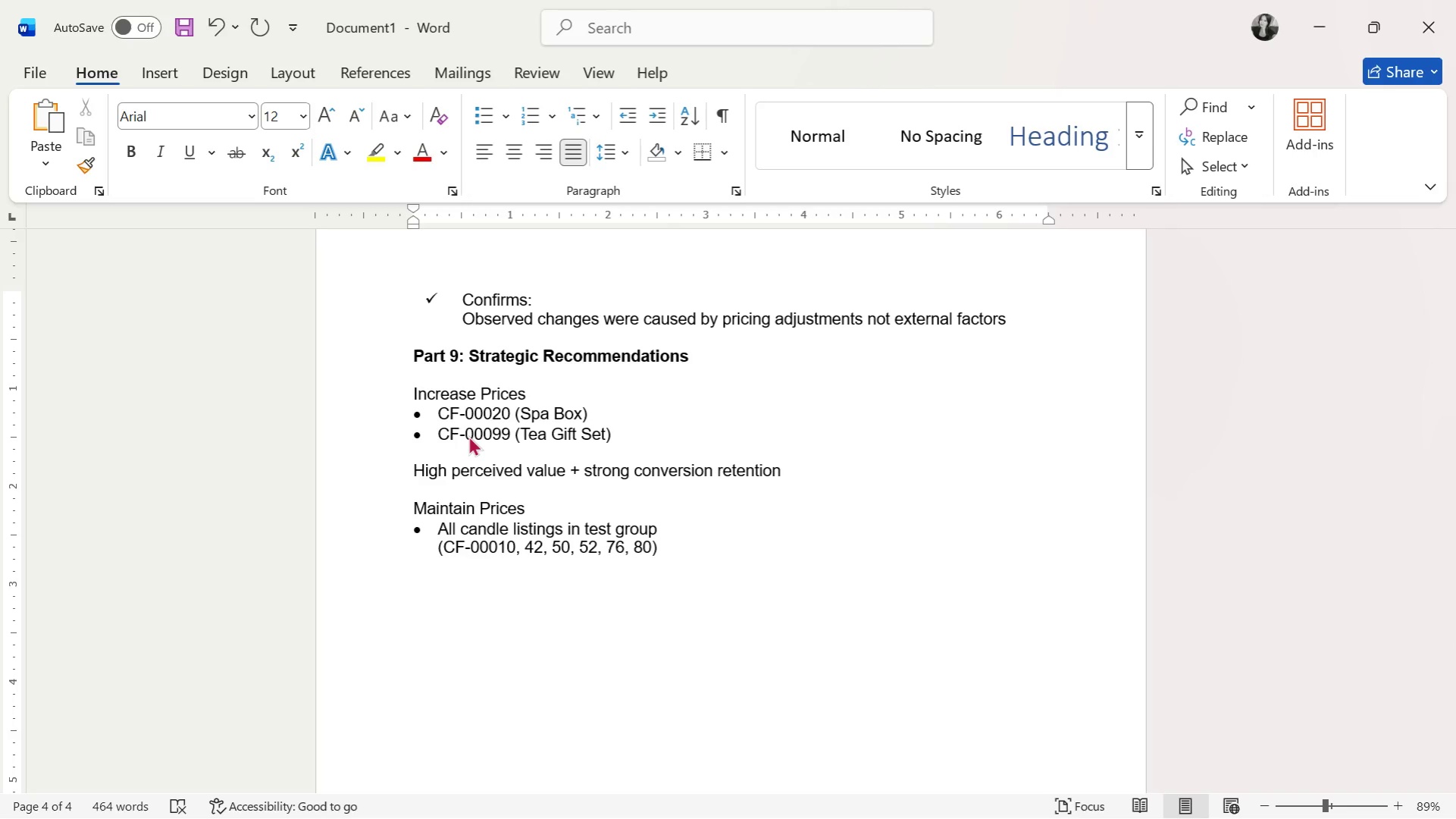 
key(Enter)
 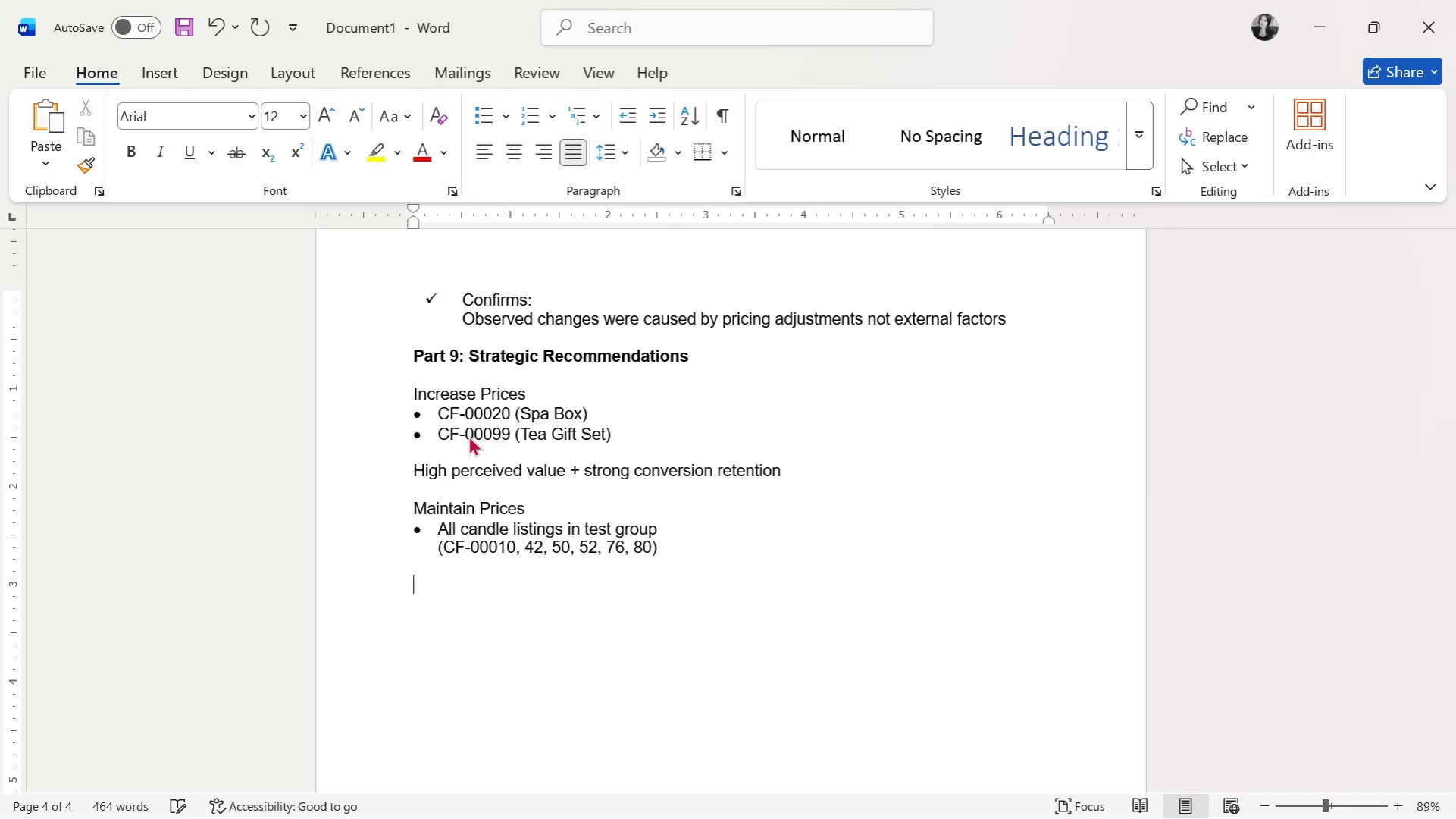 
type(AL)
key(Backspace)
type(lready operating nae)
key(Backspace)
key(Backspace)
type(ear optimal proc)
key(Backspace)
key(Backspace)
type(icing)
 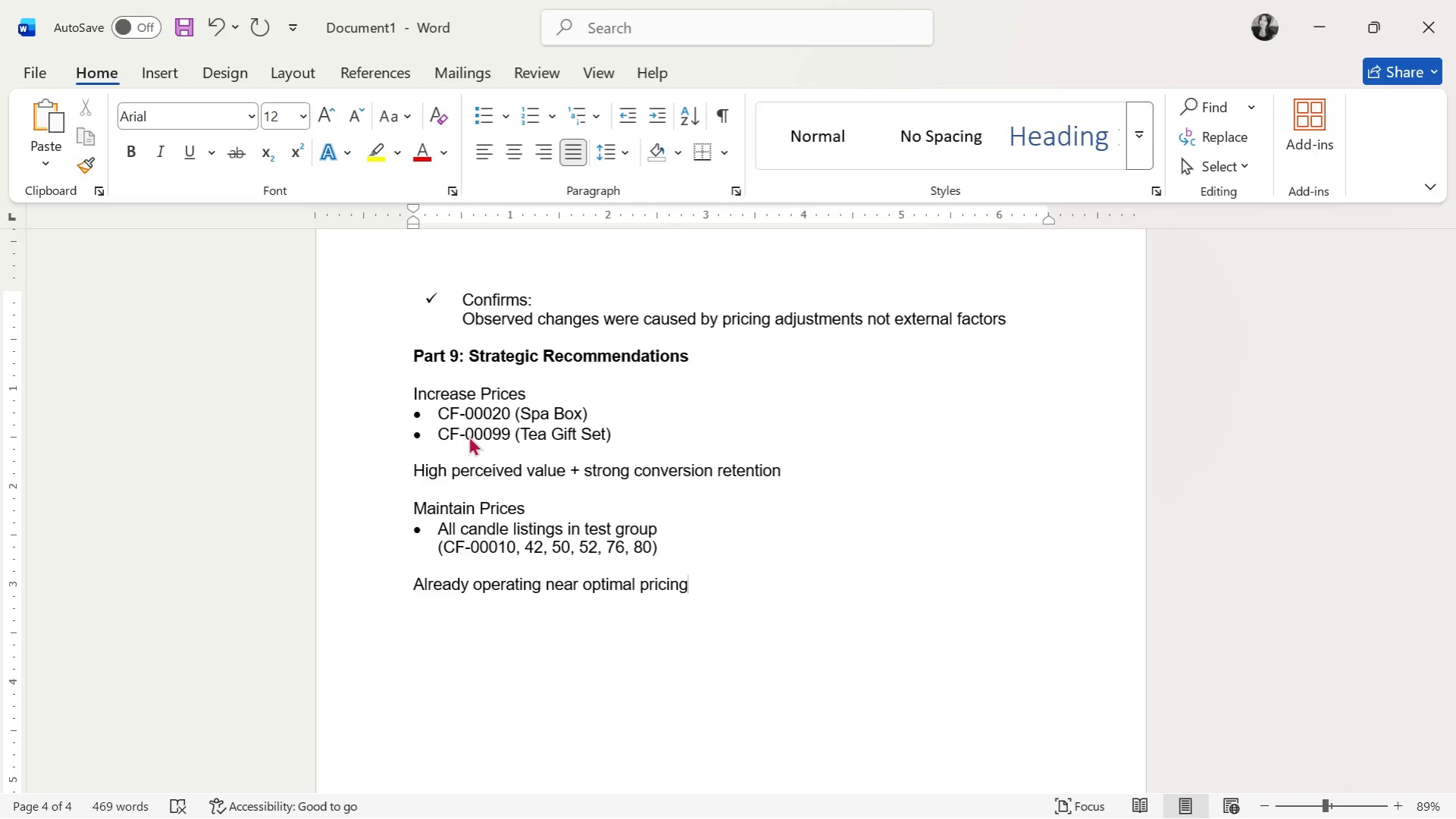 
key(Enter)
 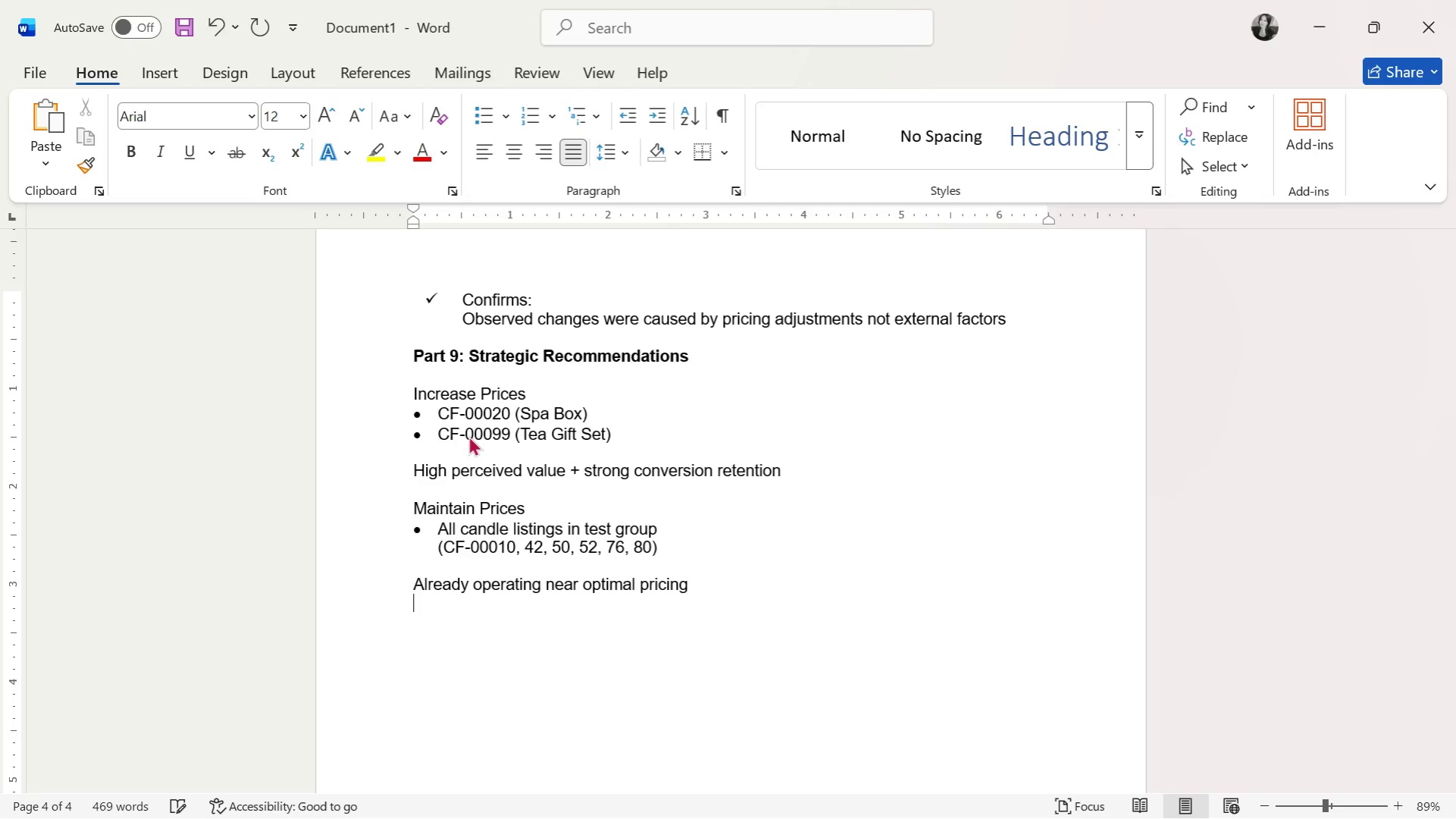 
key(Enter)
 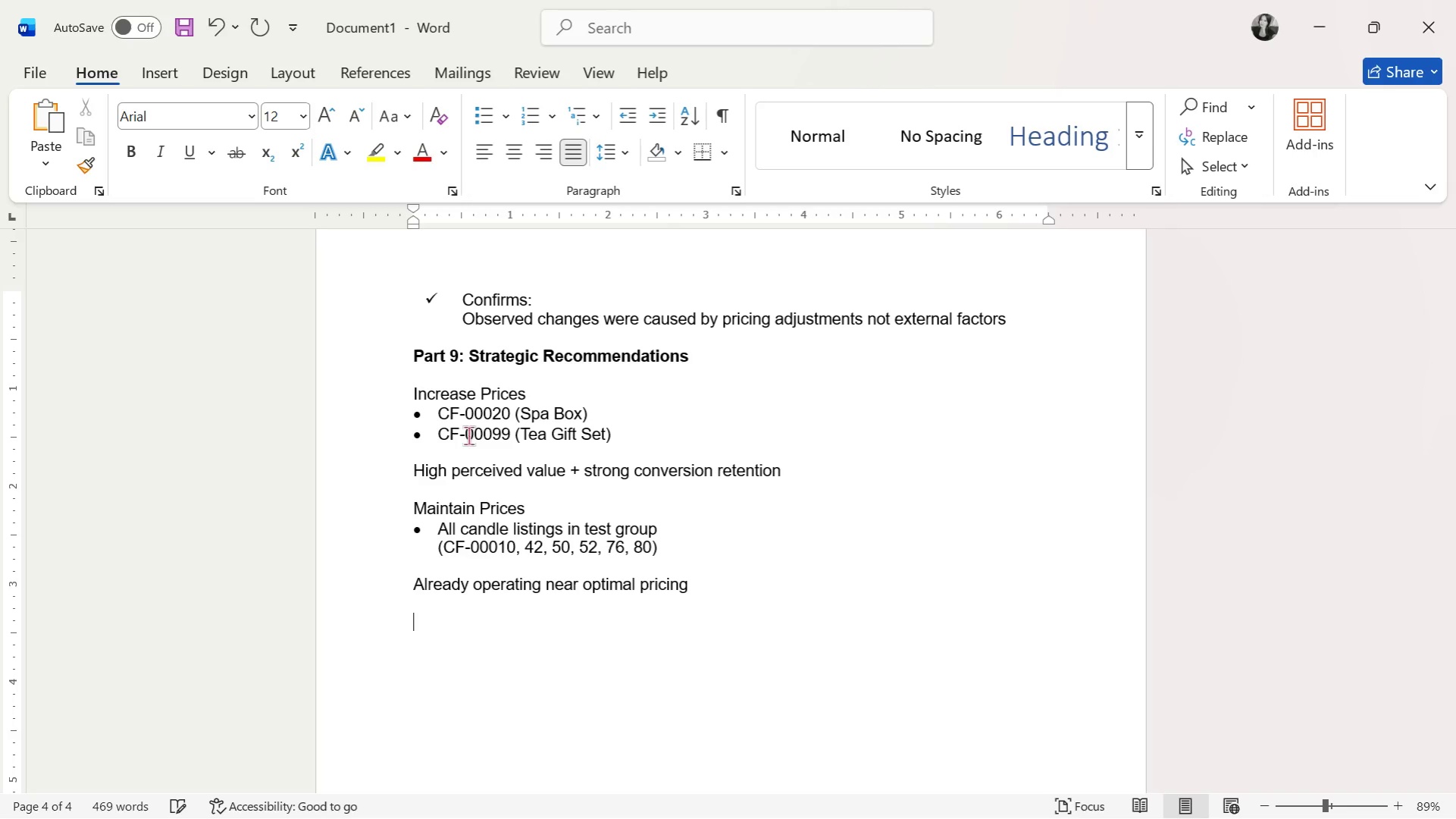 
type(Decrease)
 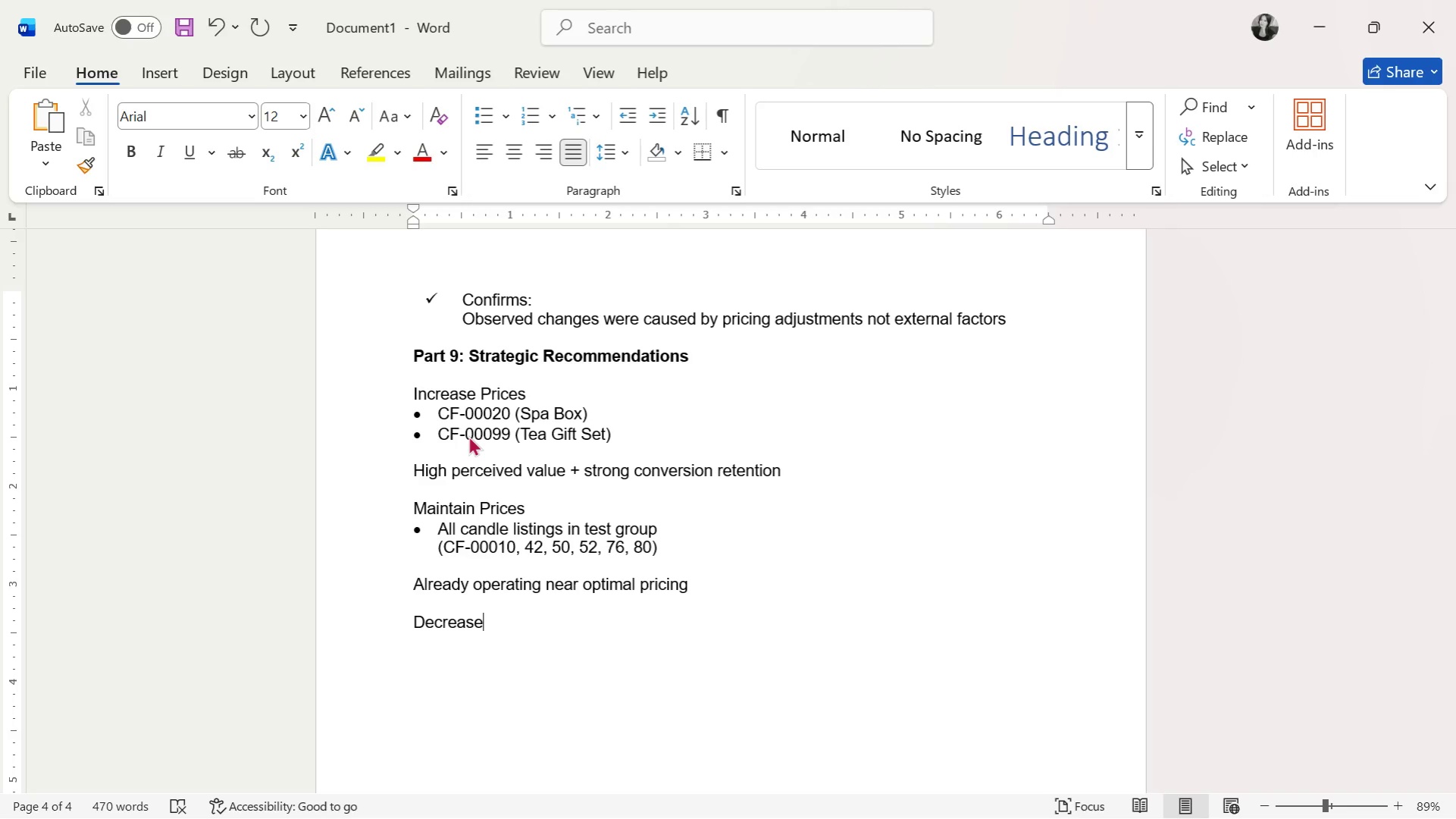 
type( OP)
key(Backspace)
key(Backspace)
type(Prices)
 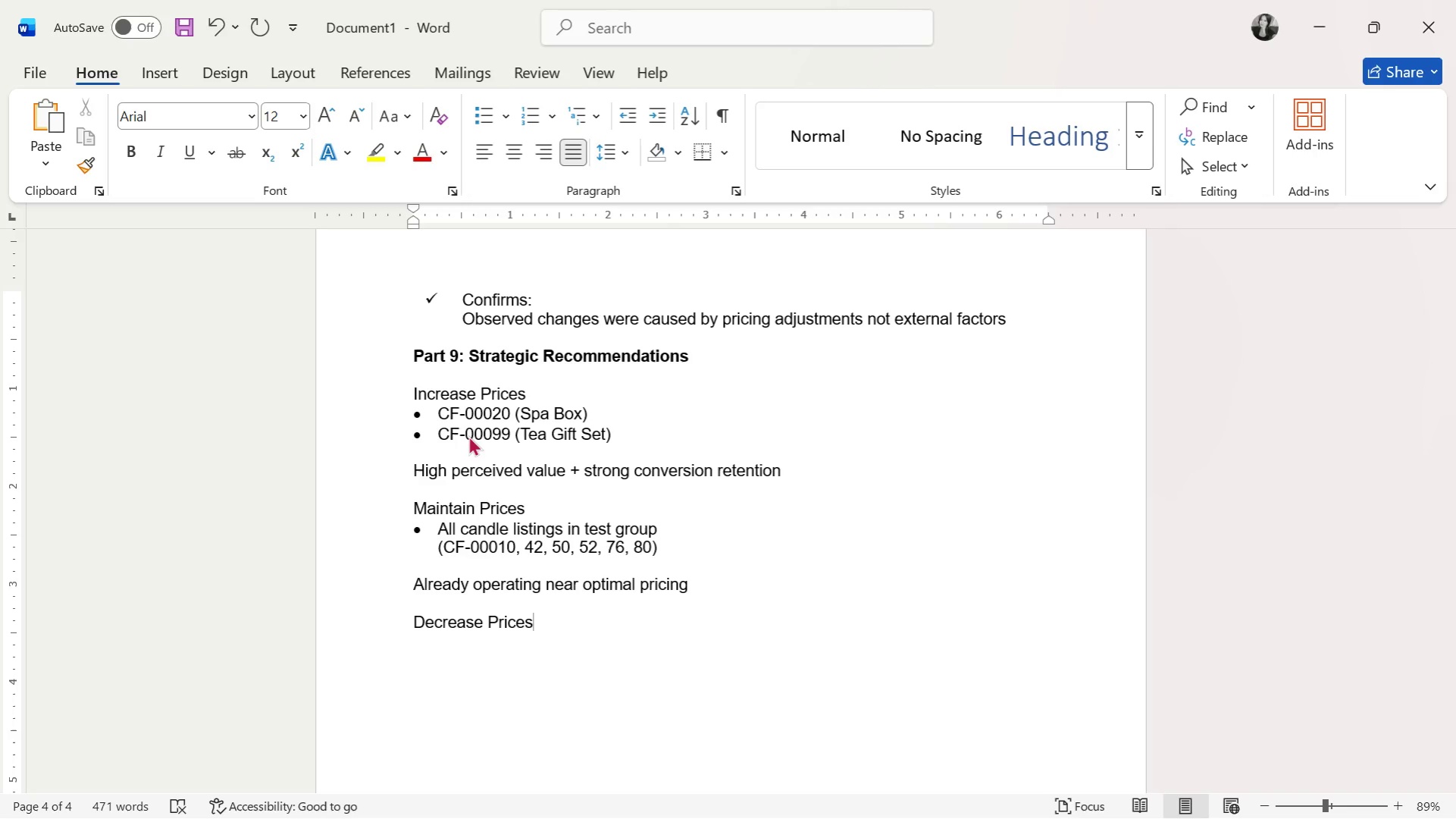 
key(Enter)
 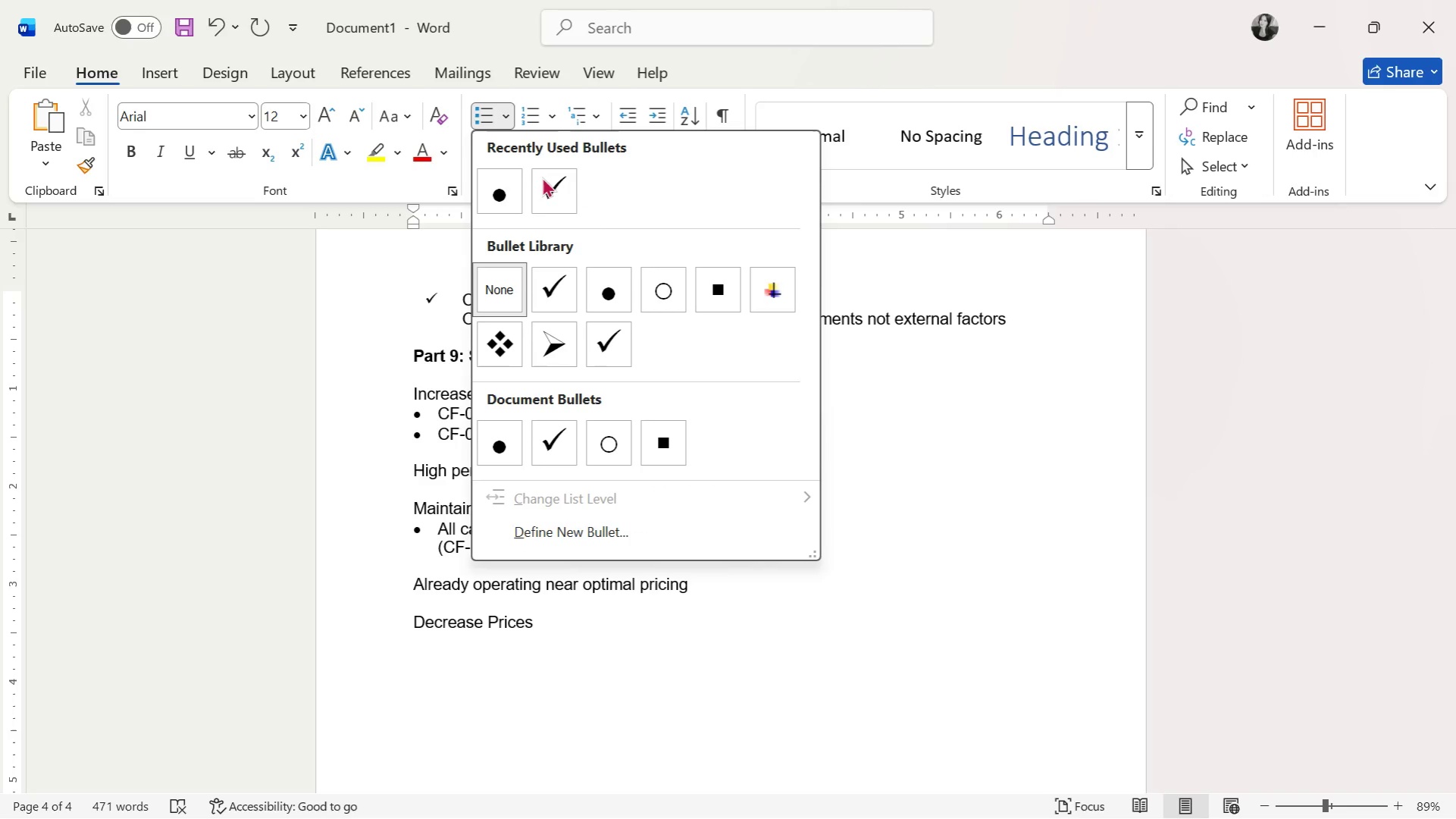 
left_click([517, 207])
 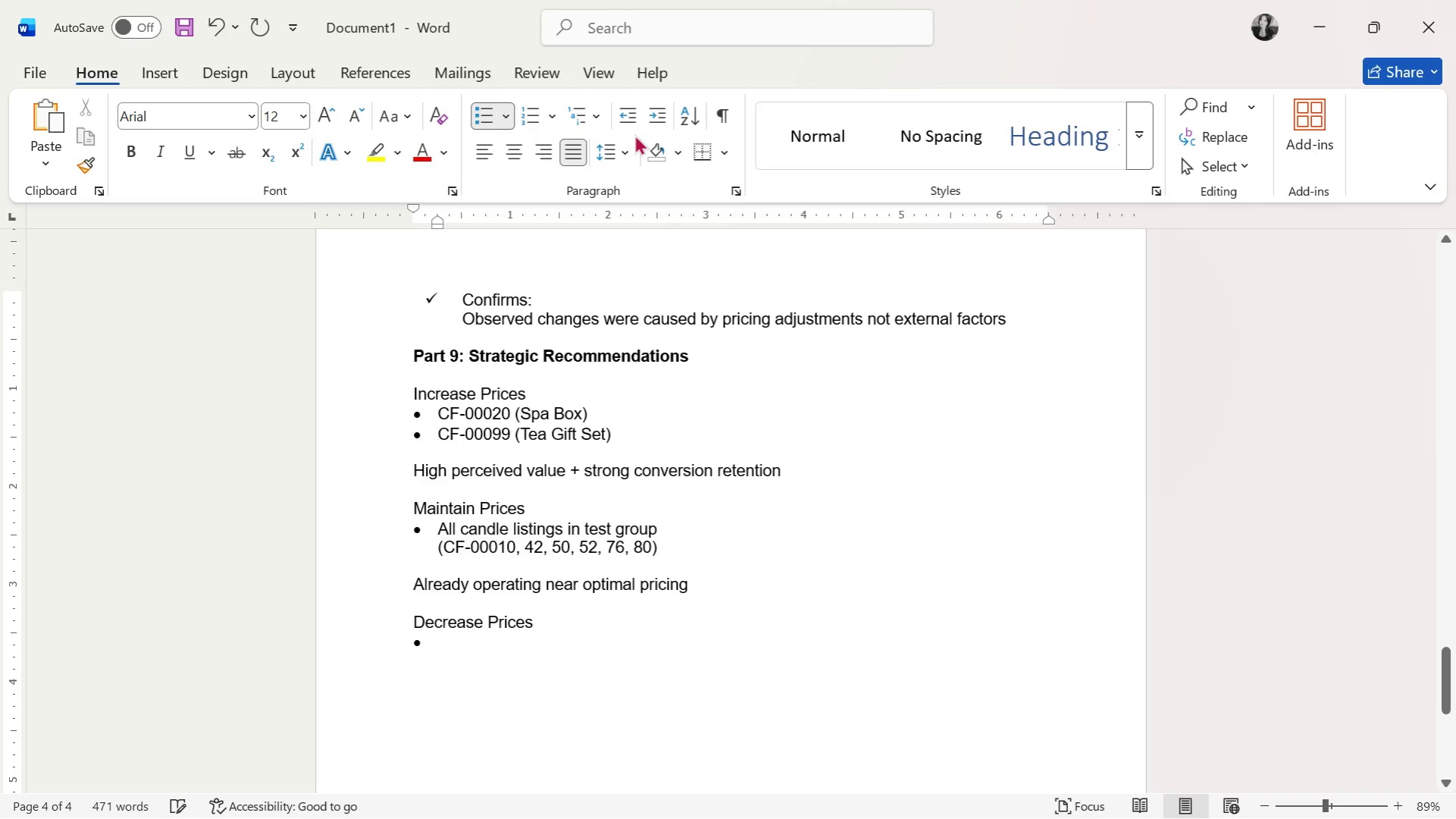 
left_click([631, 121])
 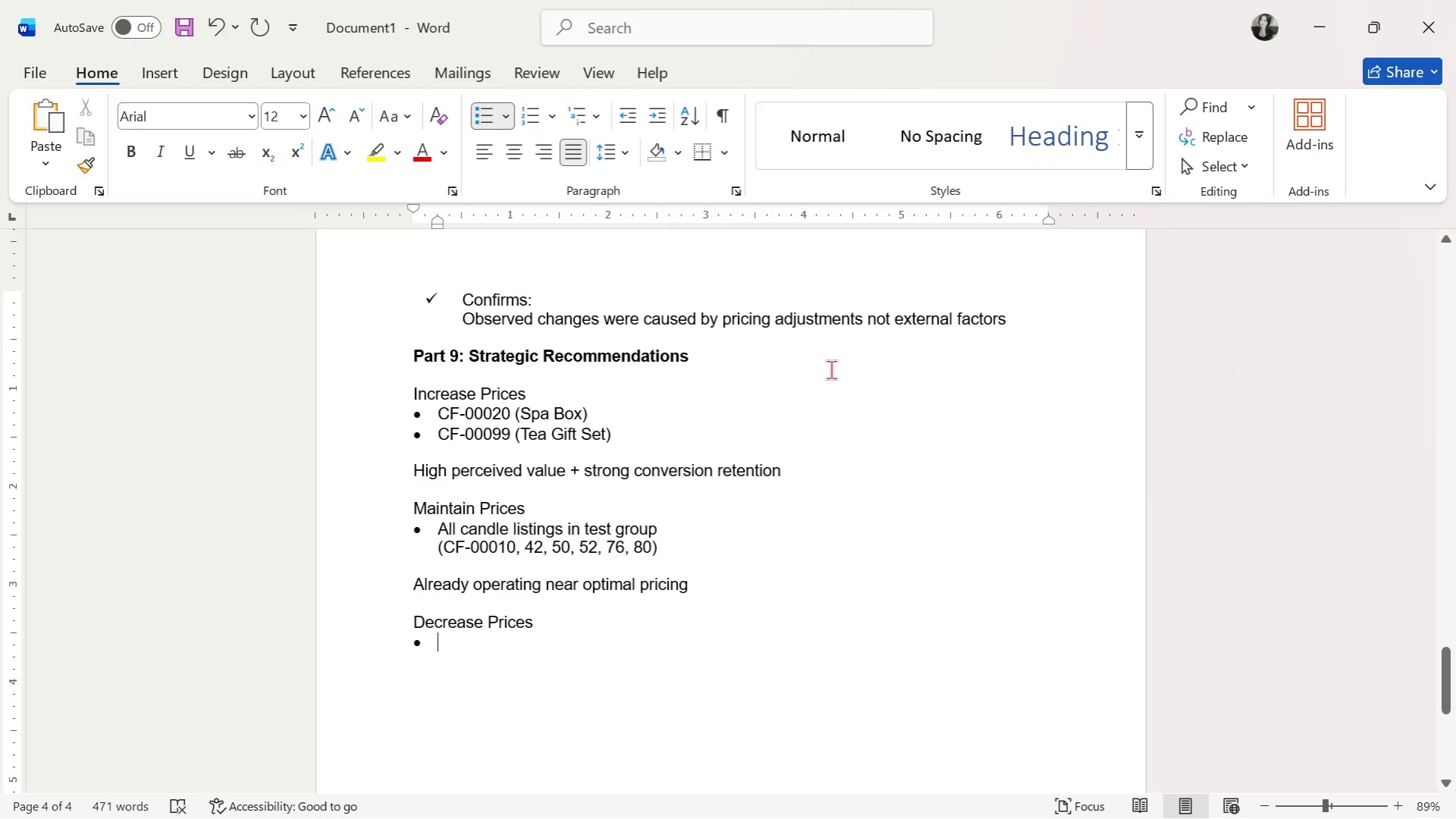 
type(CF_)
key(Backspace)
type(-00070 (spi)
key(Backspace)
key(Backspace)
type(S)
key(Backspace)
key(Backspace)
type(SPi)
key(Backspace)
key(Backspace)
type(piced c)
key(Backspace)
type(Chai))
 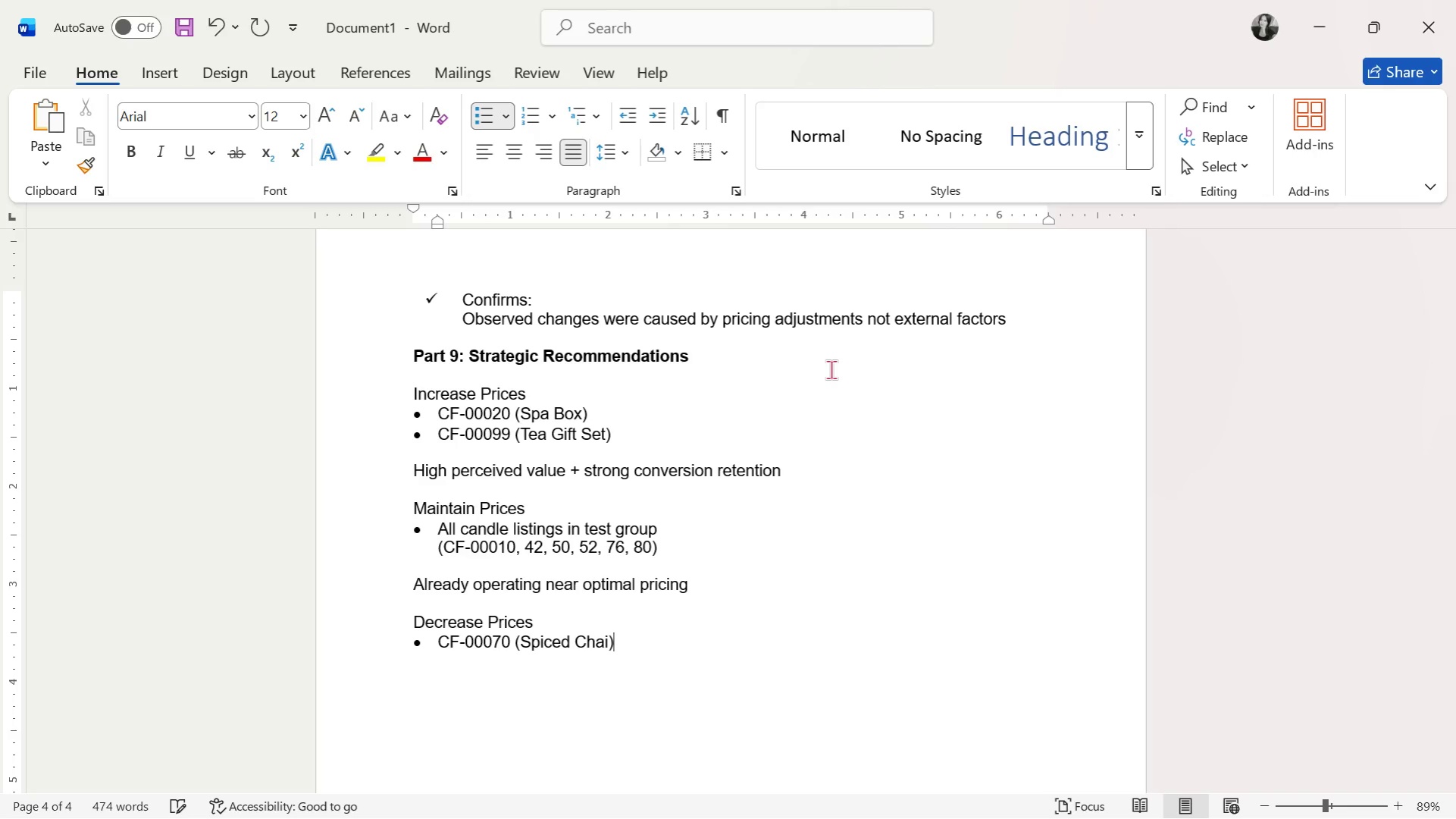 
key(Enter)
 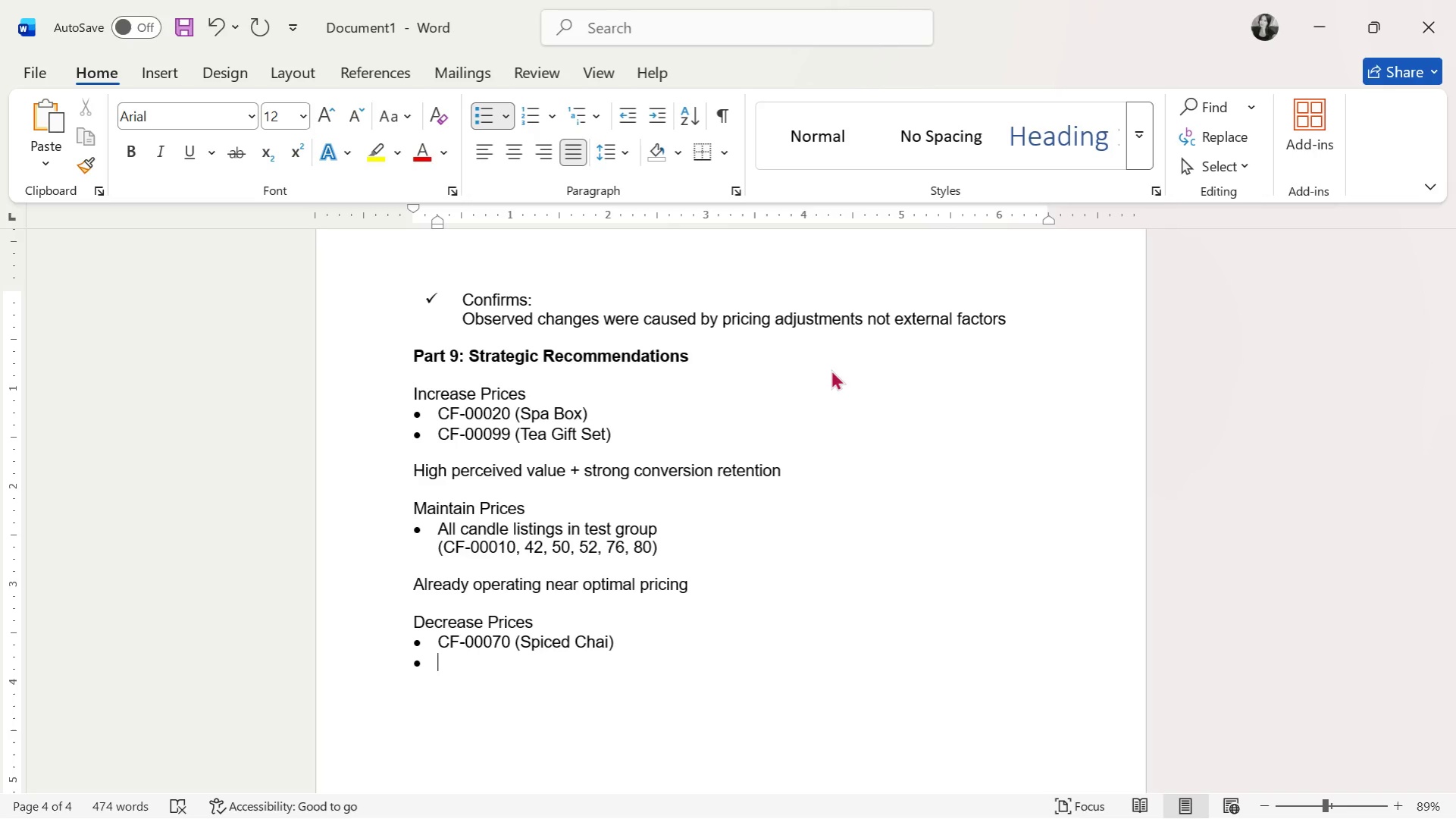 
type(CF-00071 (Jasmine Tea))
 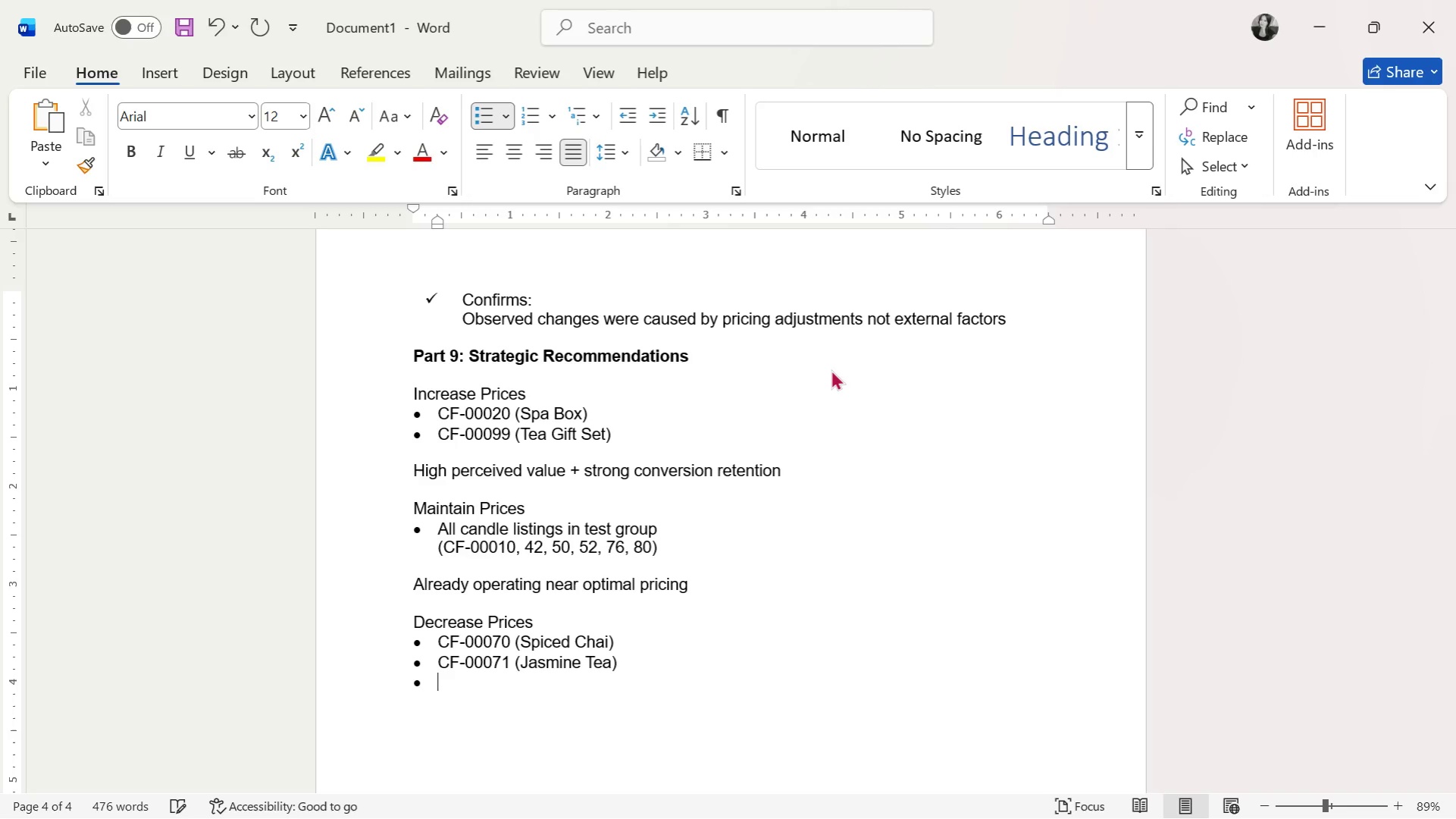 
 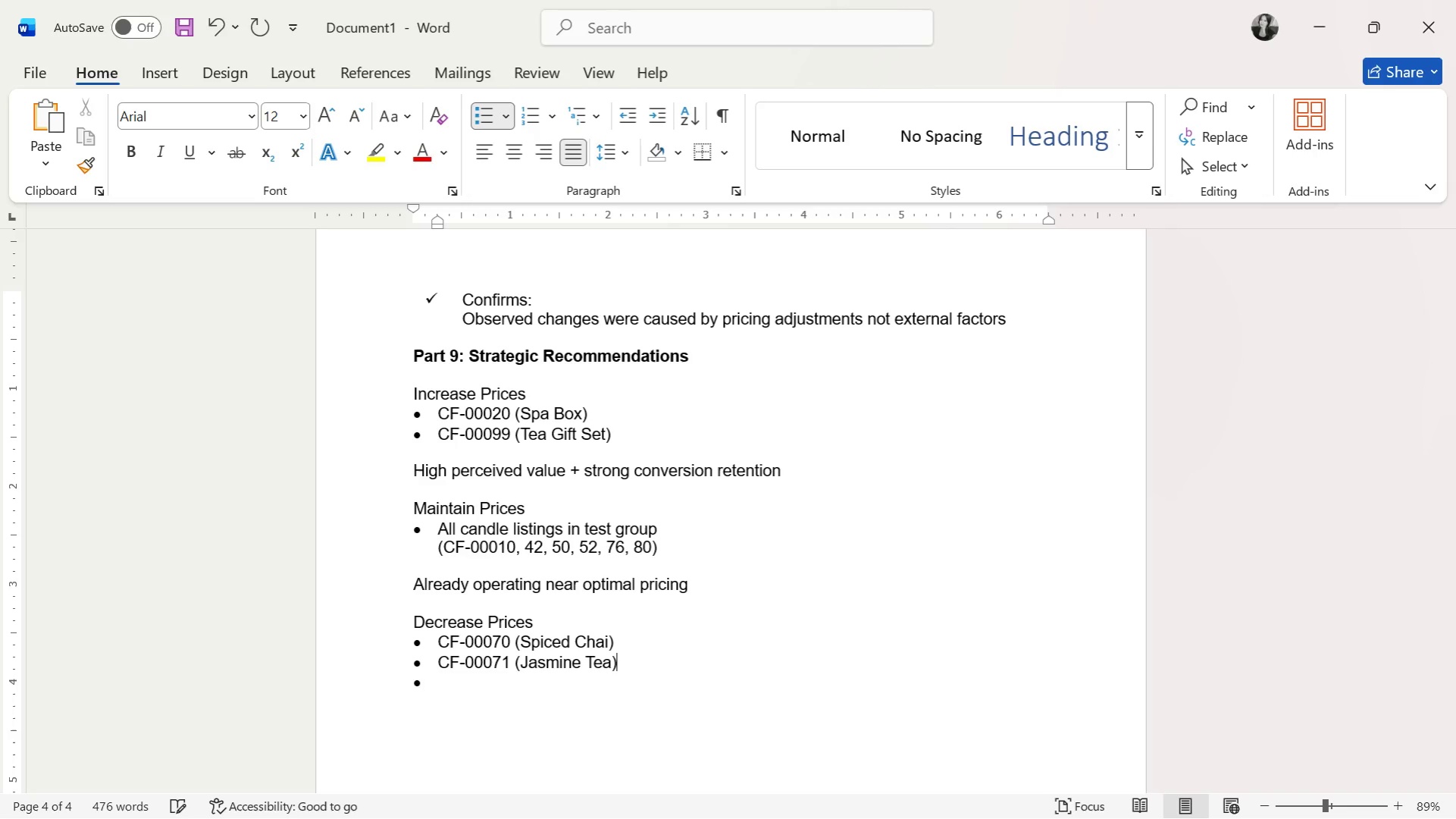 
key(Enter)
 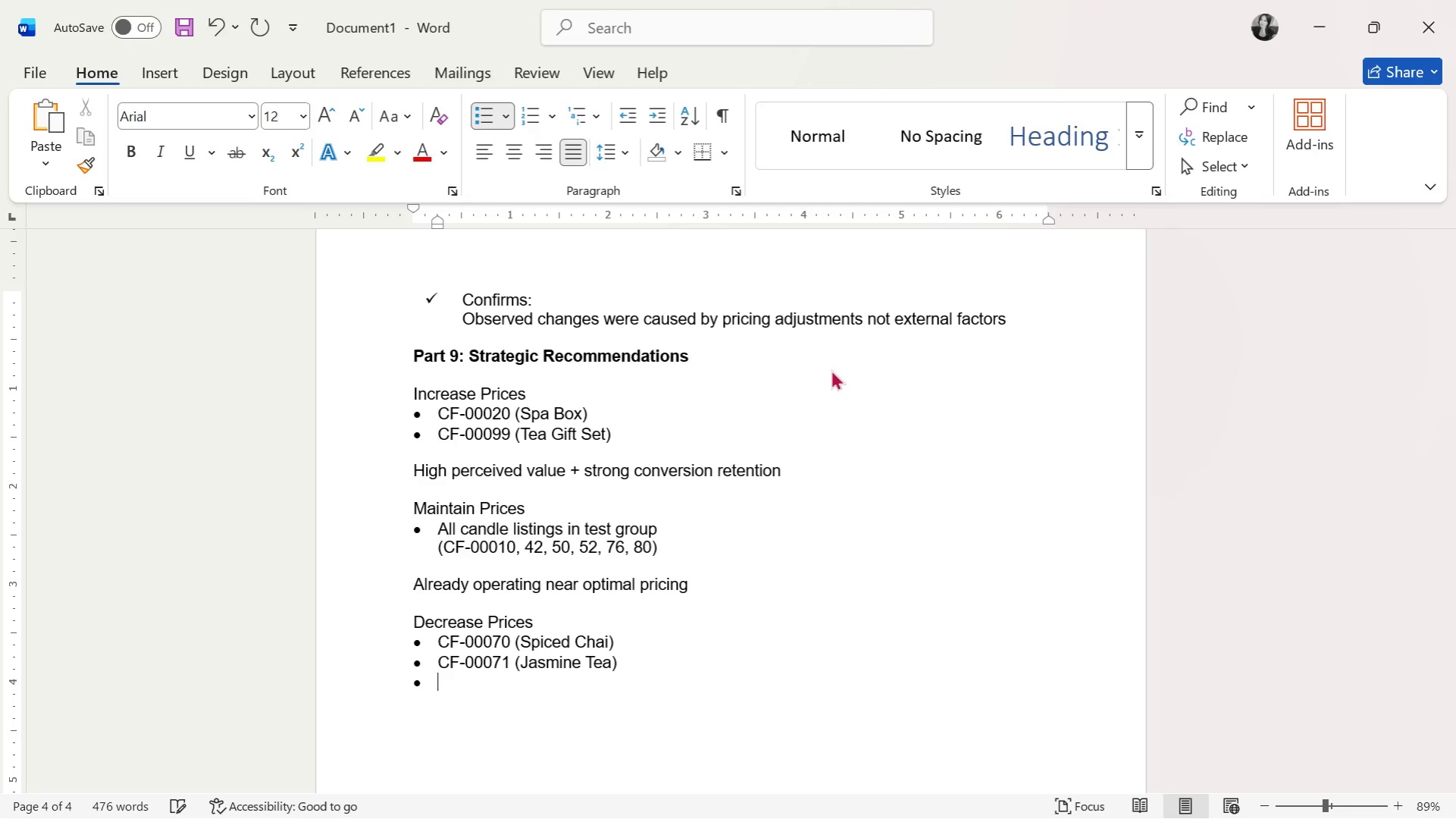 
key(Enter)
 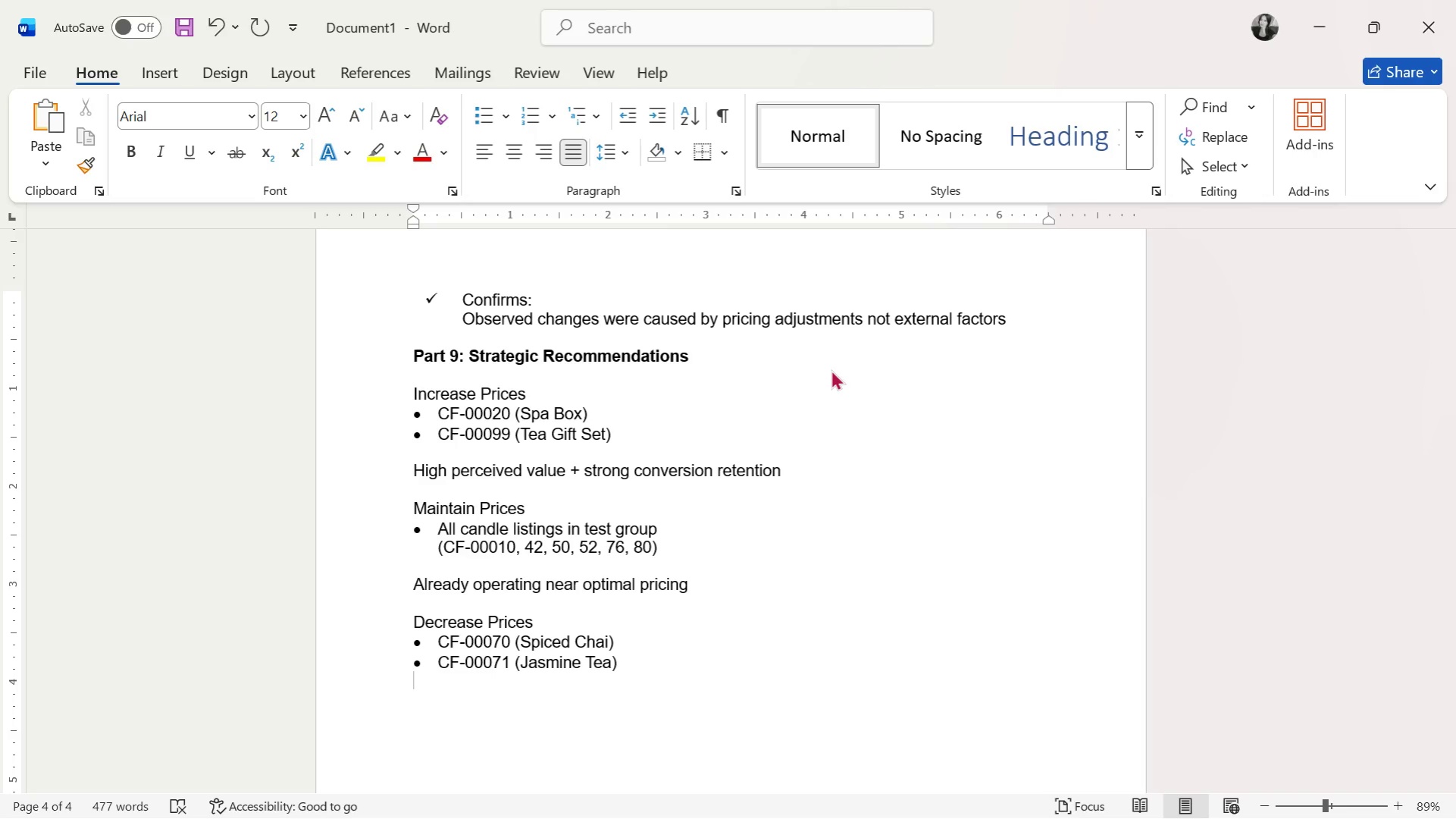 
key(Enter)
 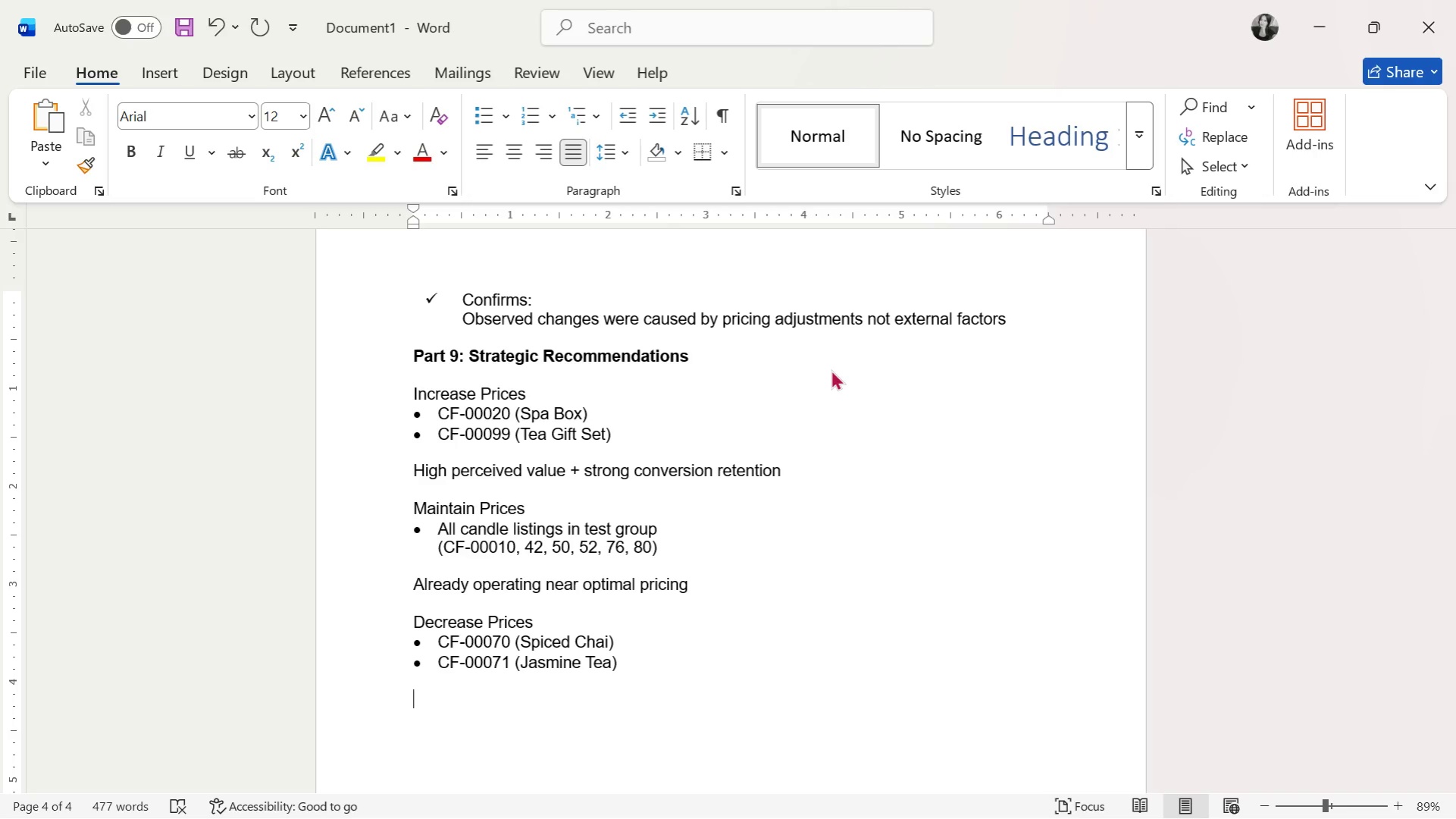 
wait(41.53)
 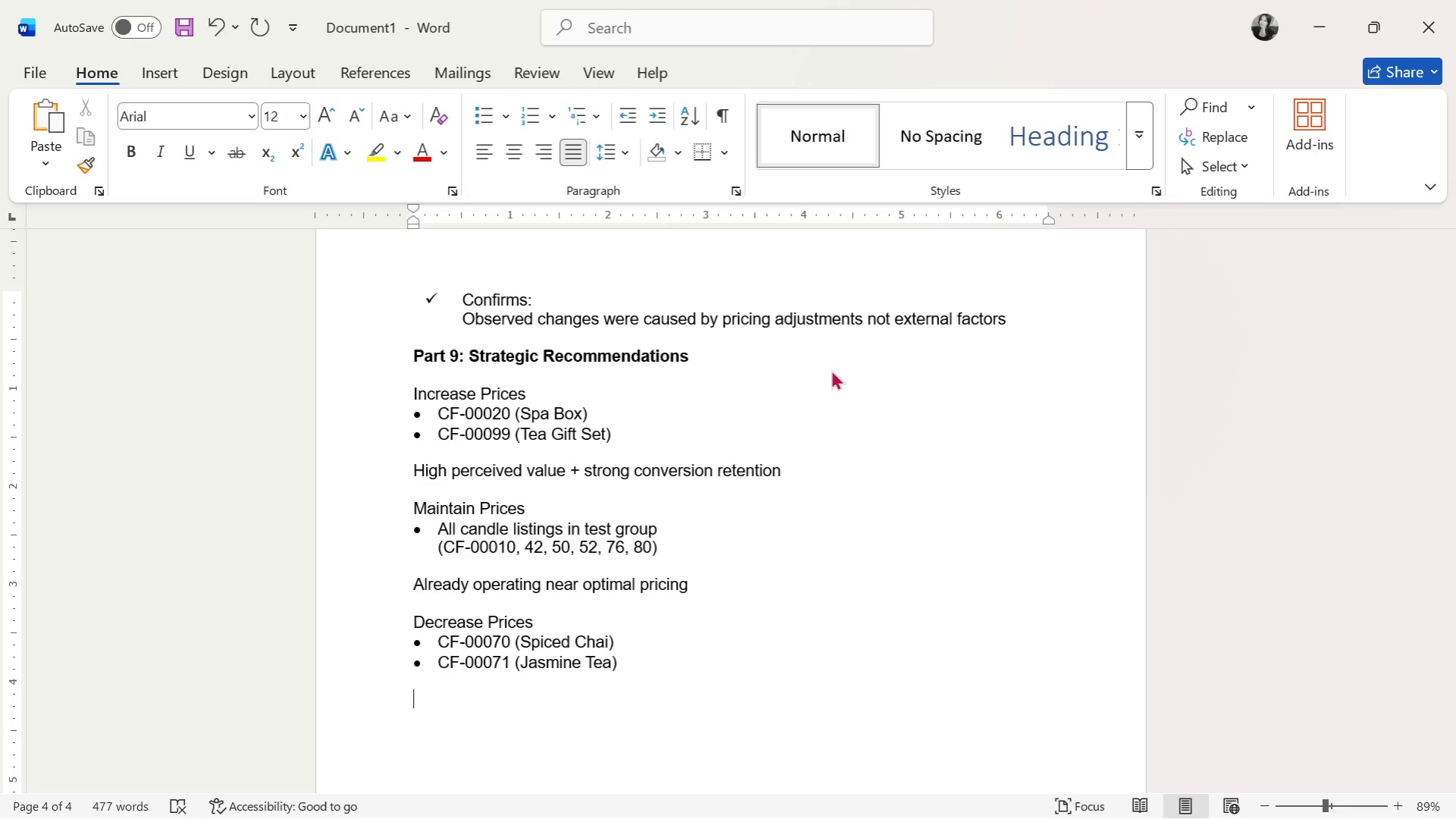 
type(High elastic )
 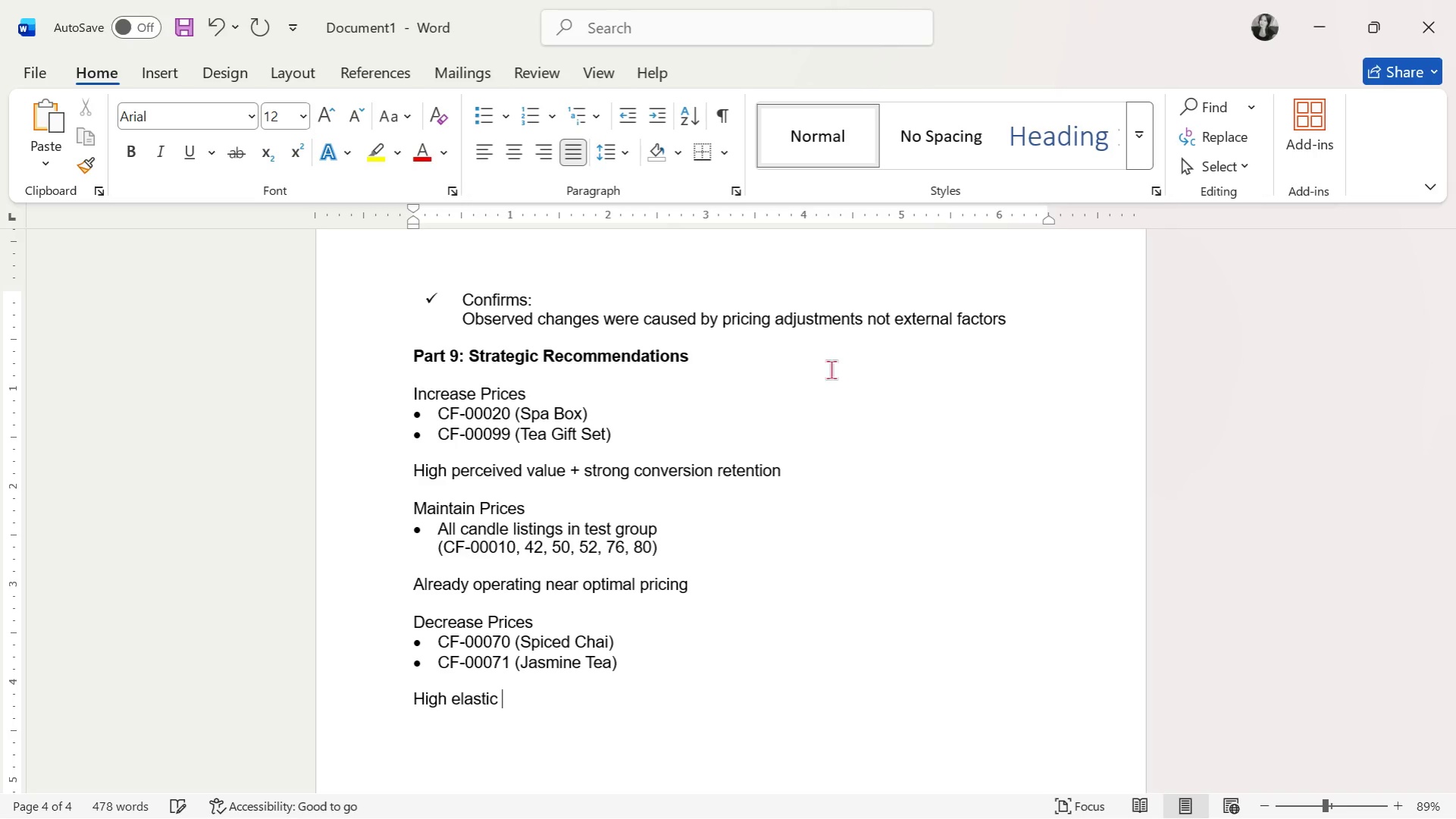 
key(Control+V)
 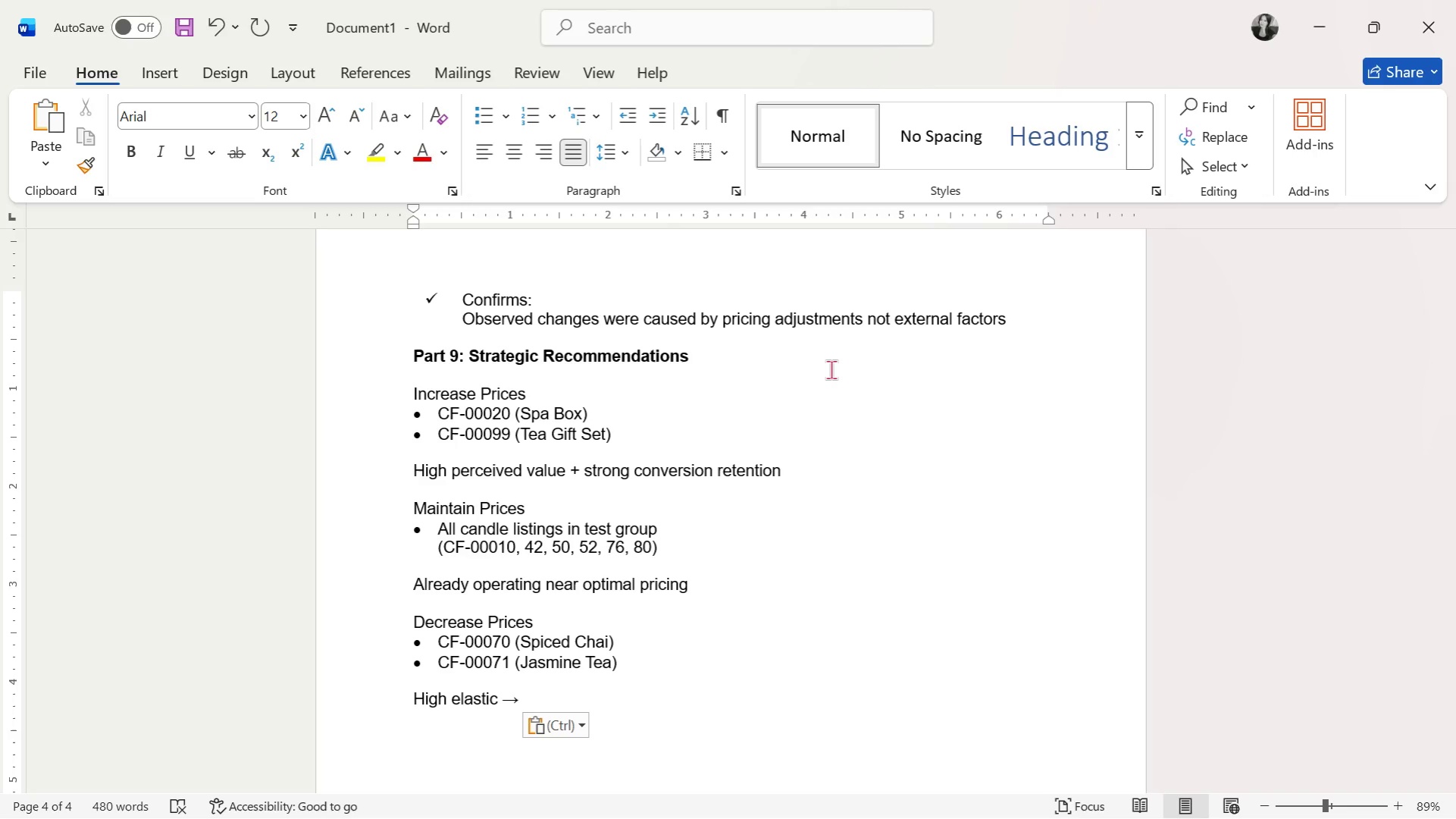 
wait(16.08)
 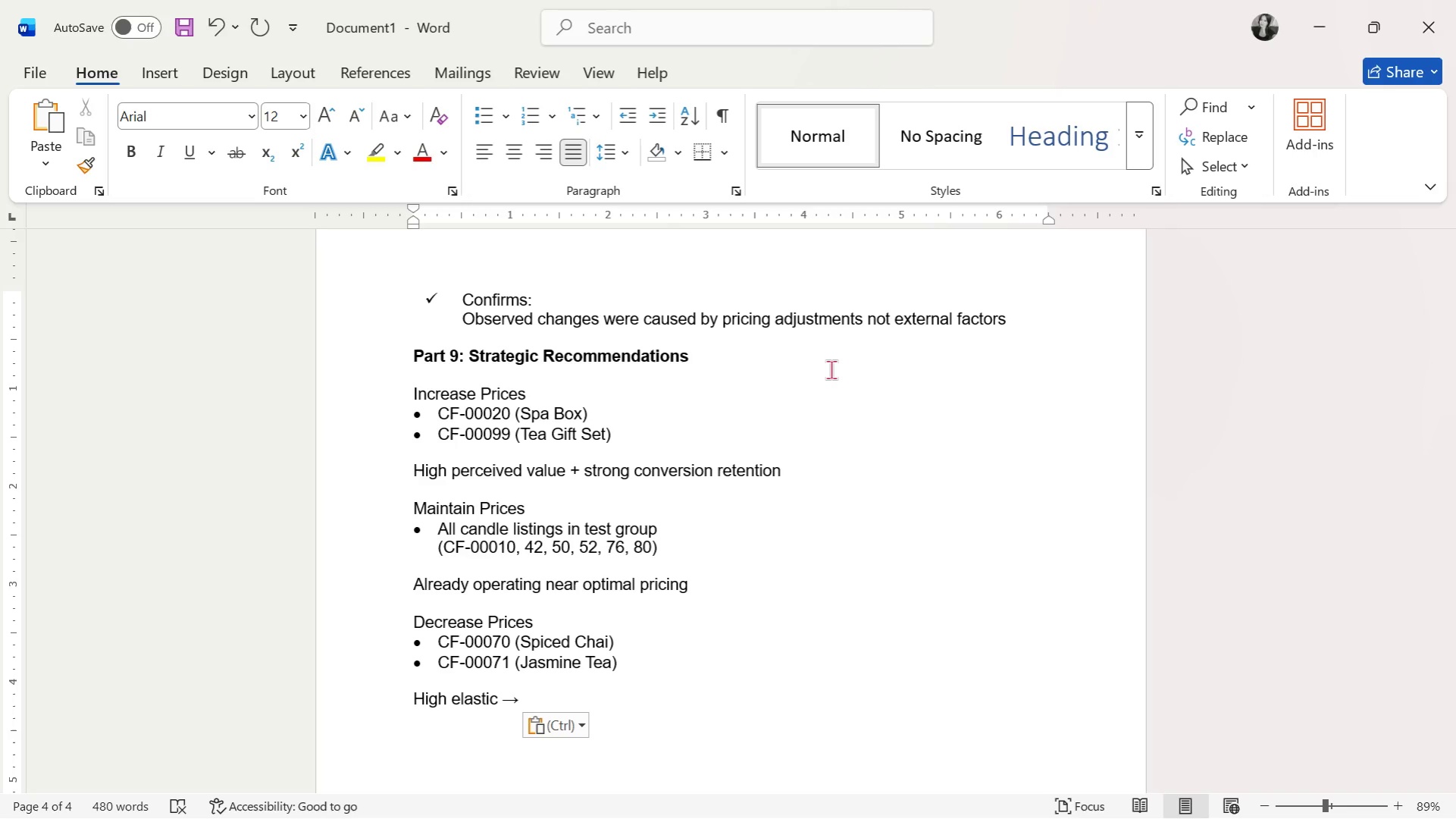 
type(volume )
key(Backspace)
type(- )
key(Backspace)
type(driven growth)
 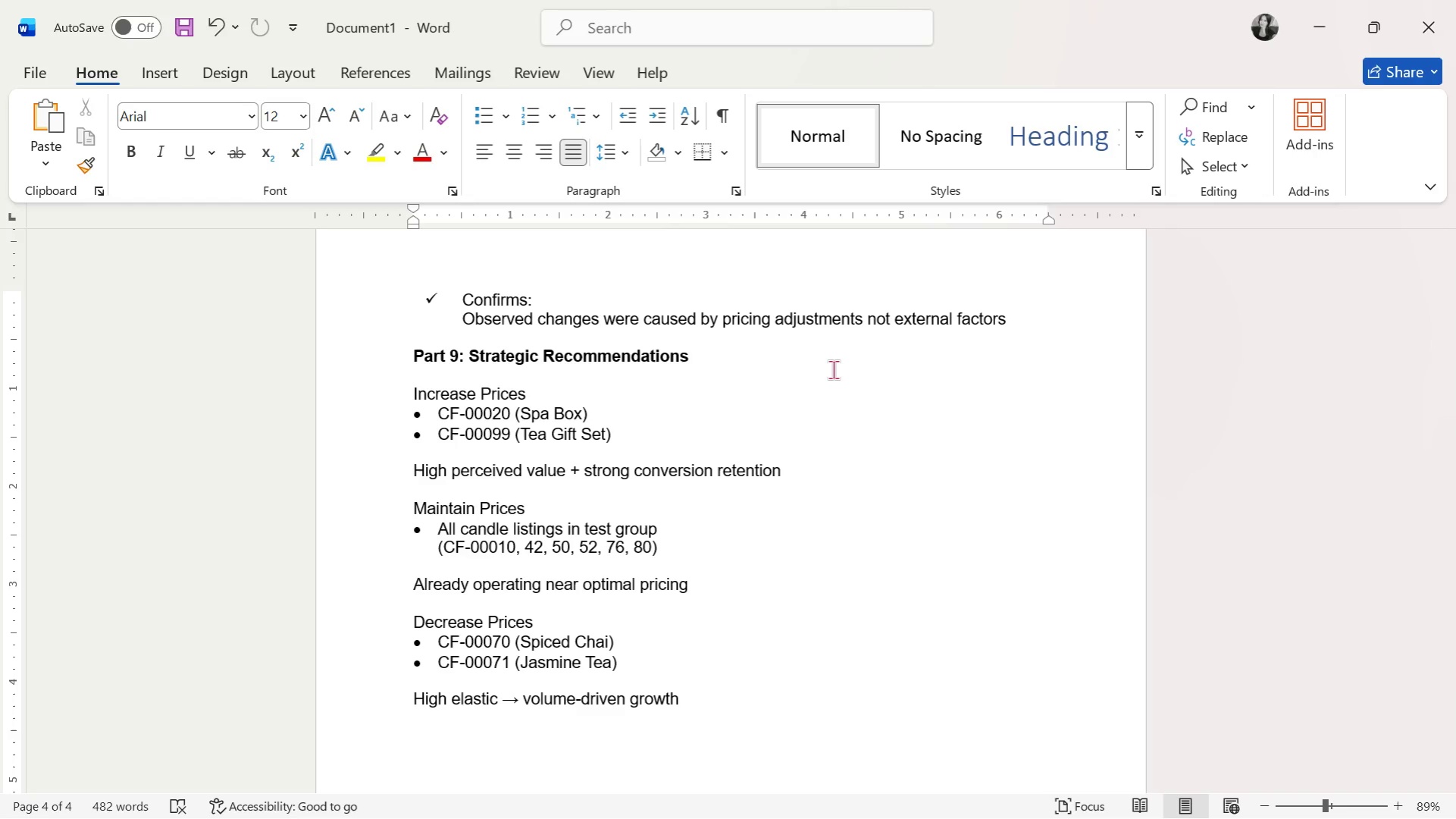 
wait(12.84)
 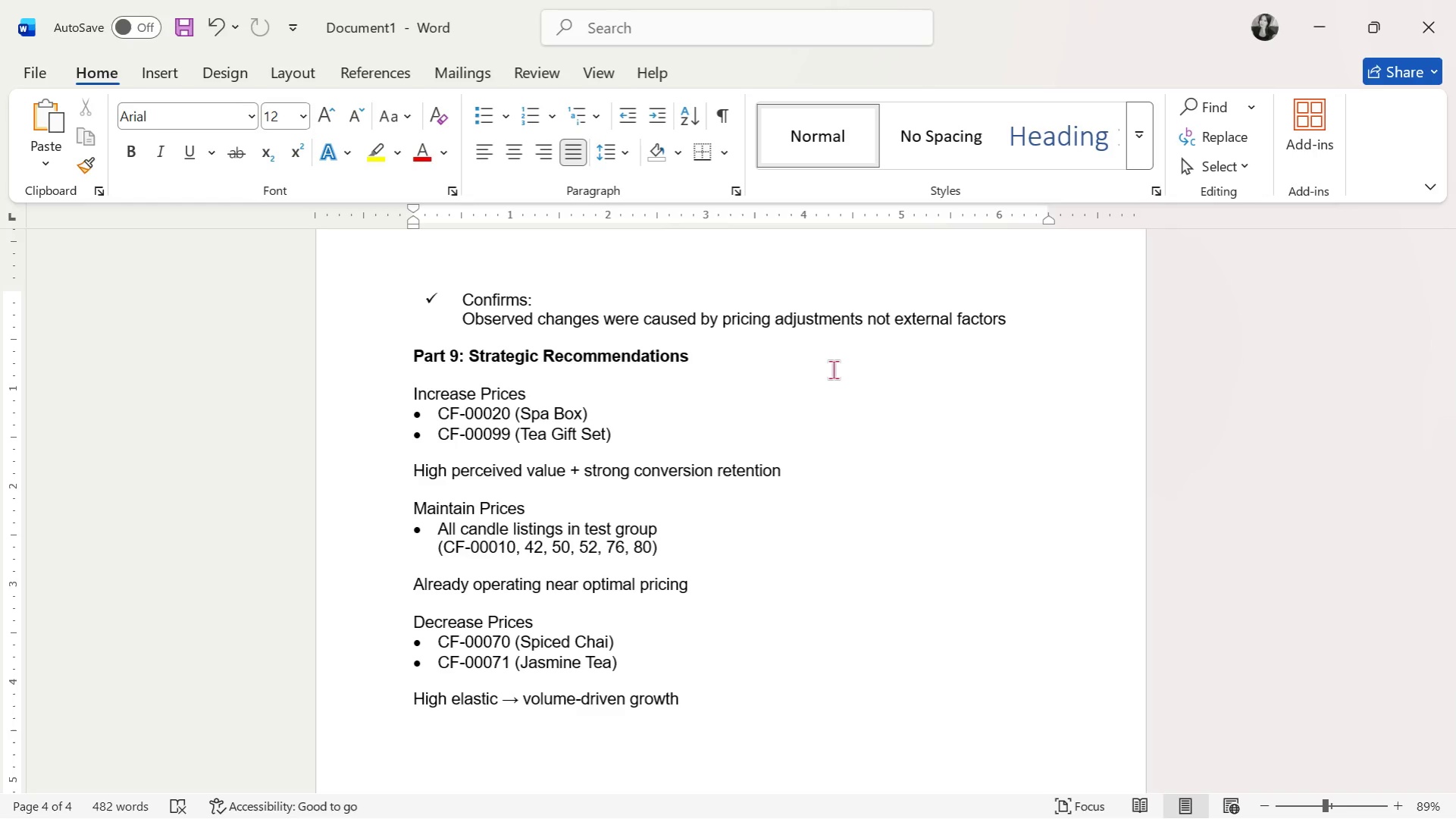 
key(Enter)
 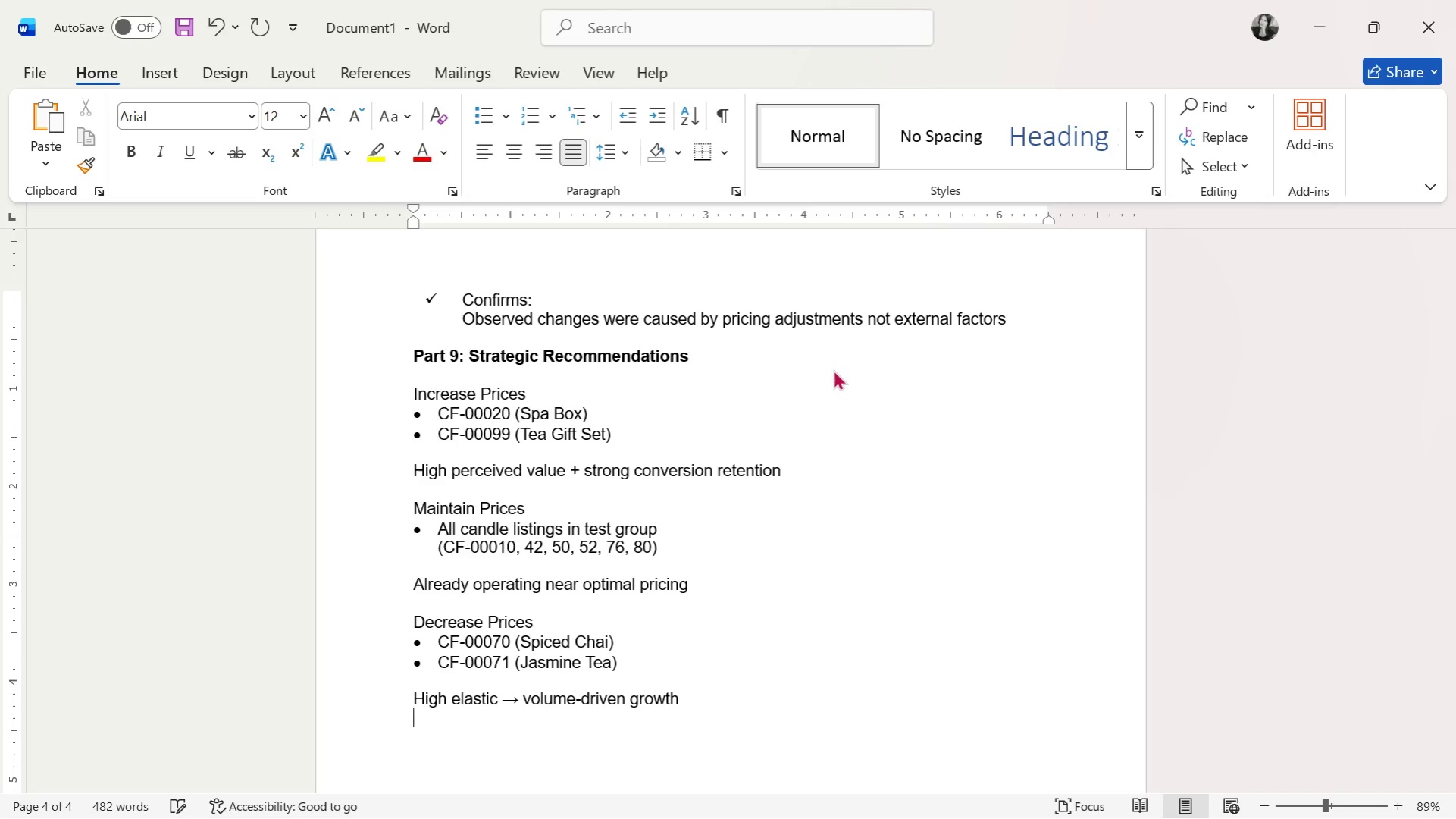 
key(Enter)
 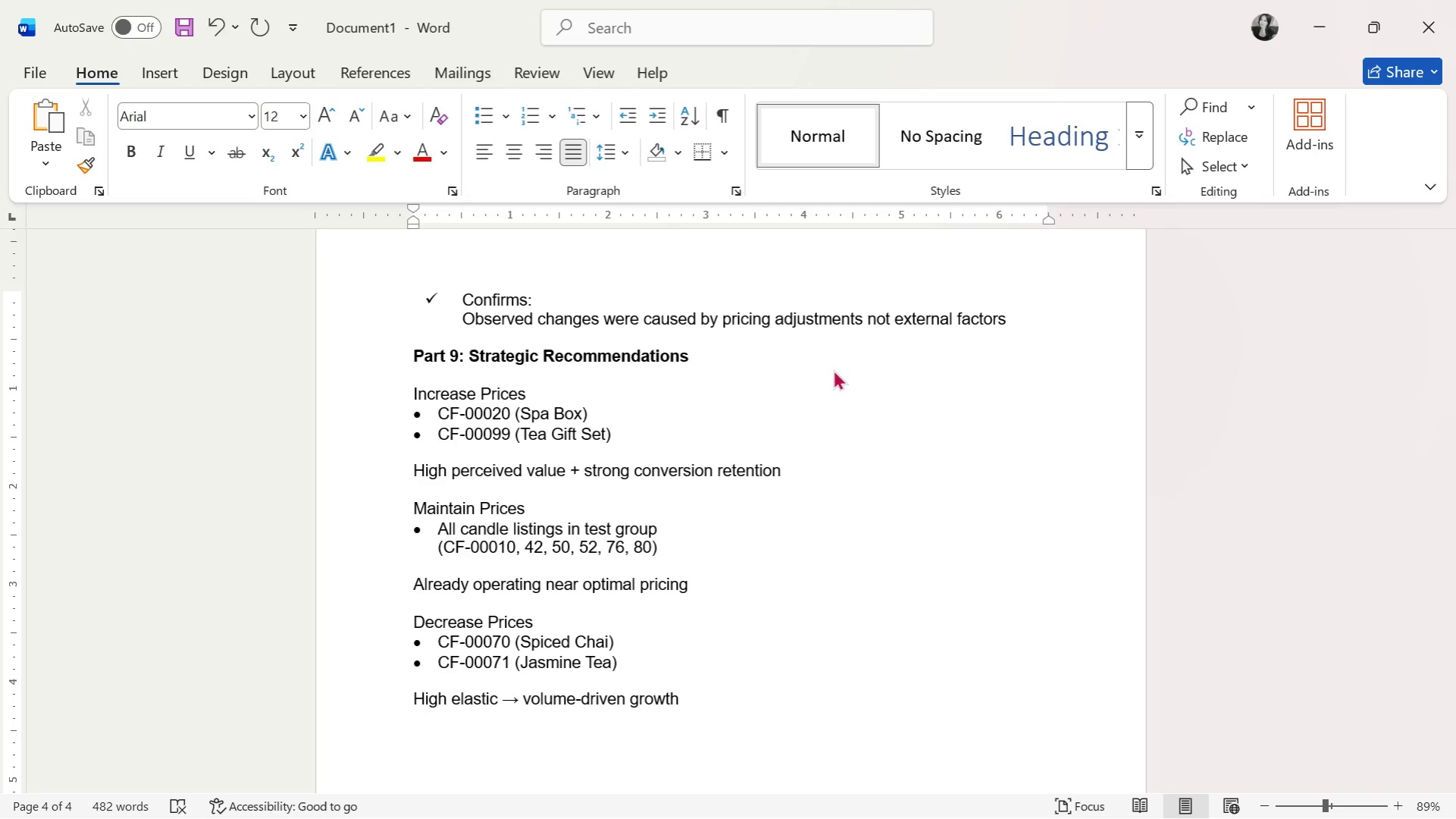 
key(Control+B)
 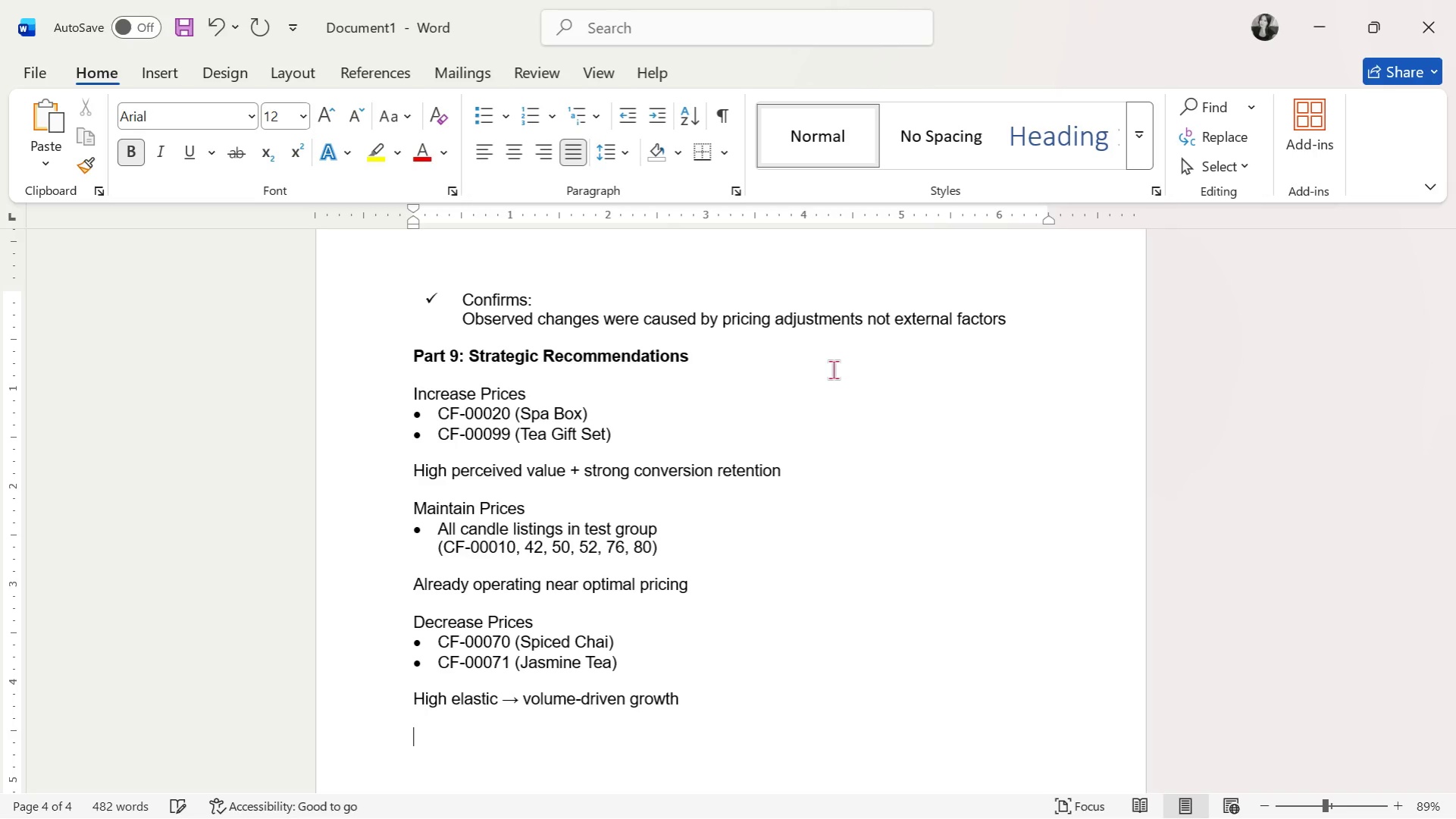 
type(Pae)
key(Backspace)
type(rt 10: Pricing Strategy Framework (Future Use))
 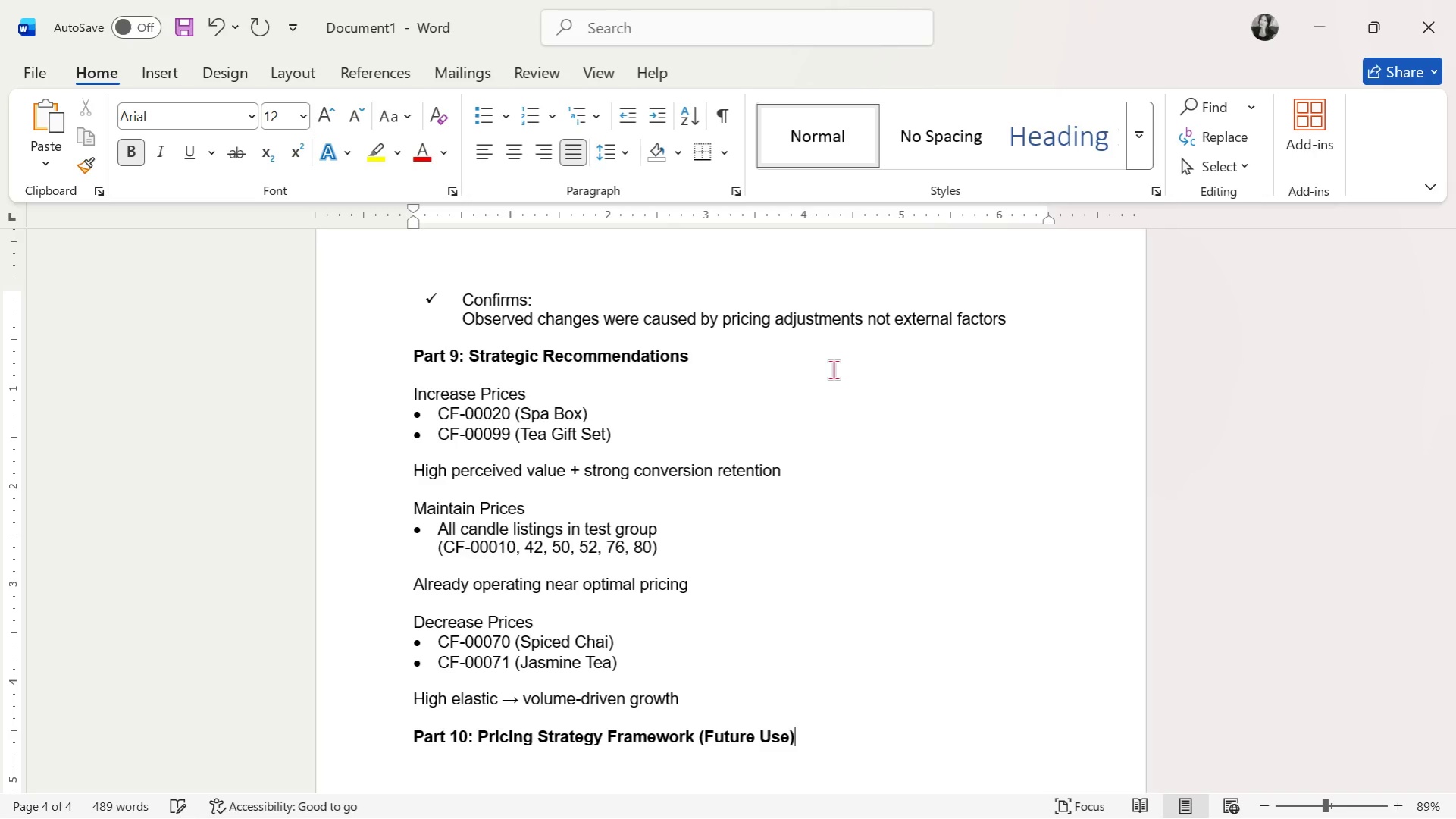 
key(Enter)
 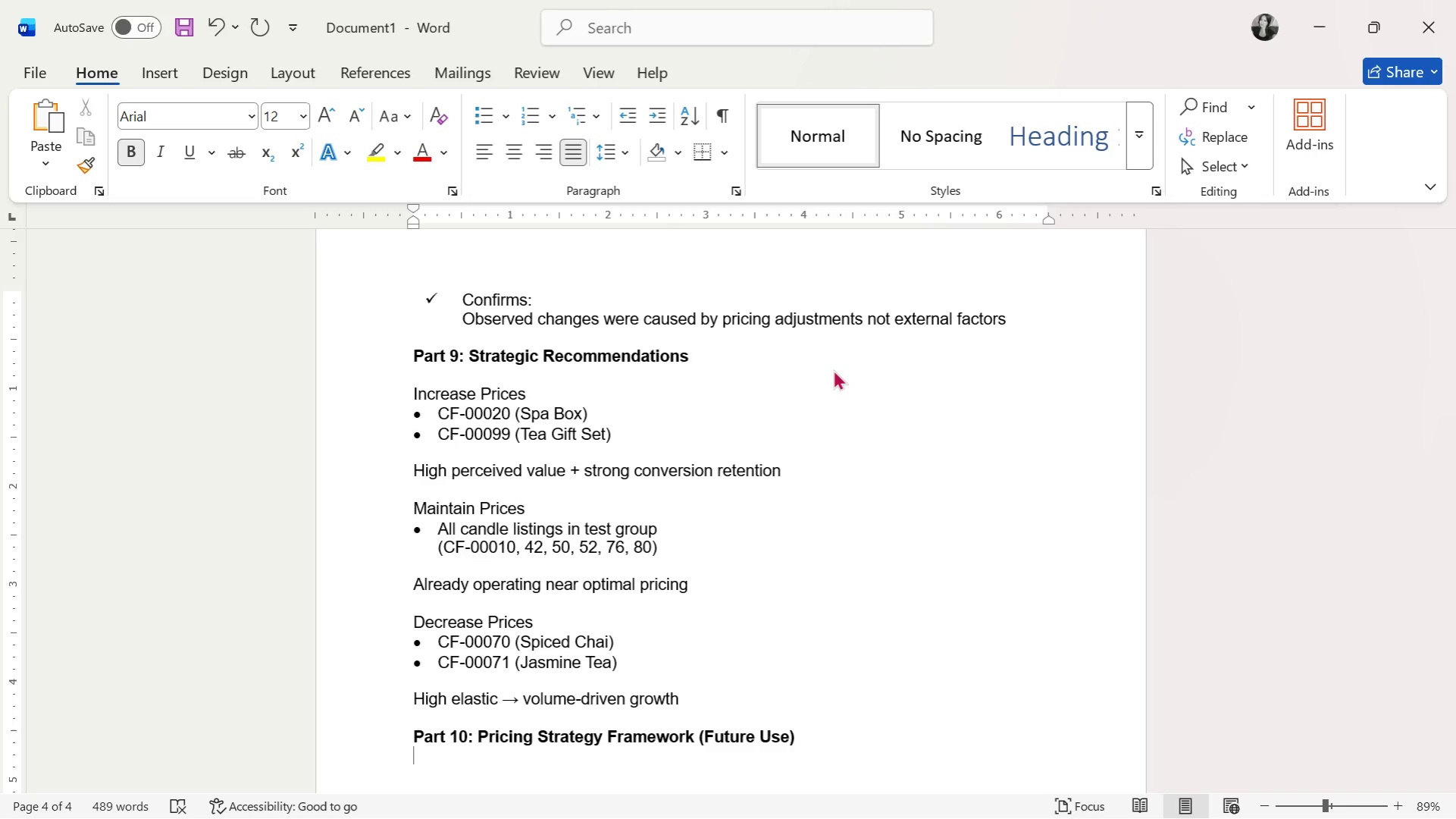 
key(Enter)
 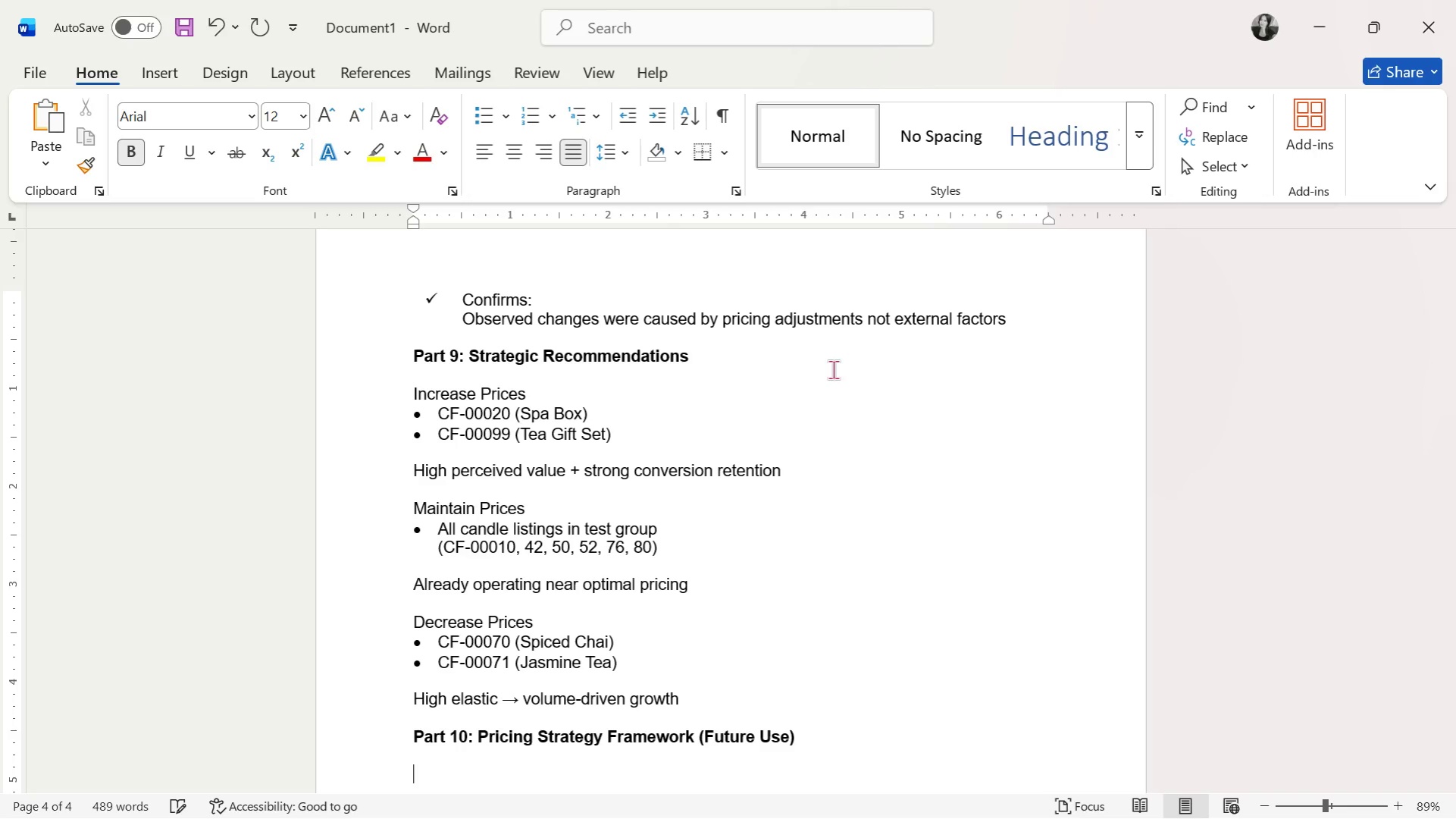 
key(Control+B)
 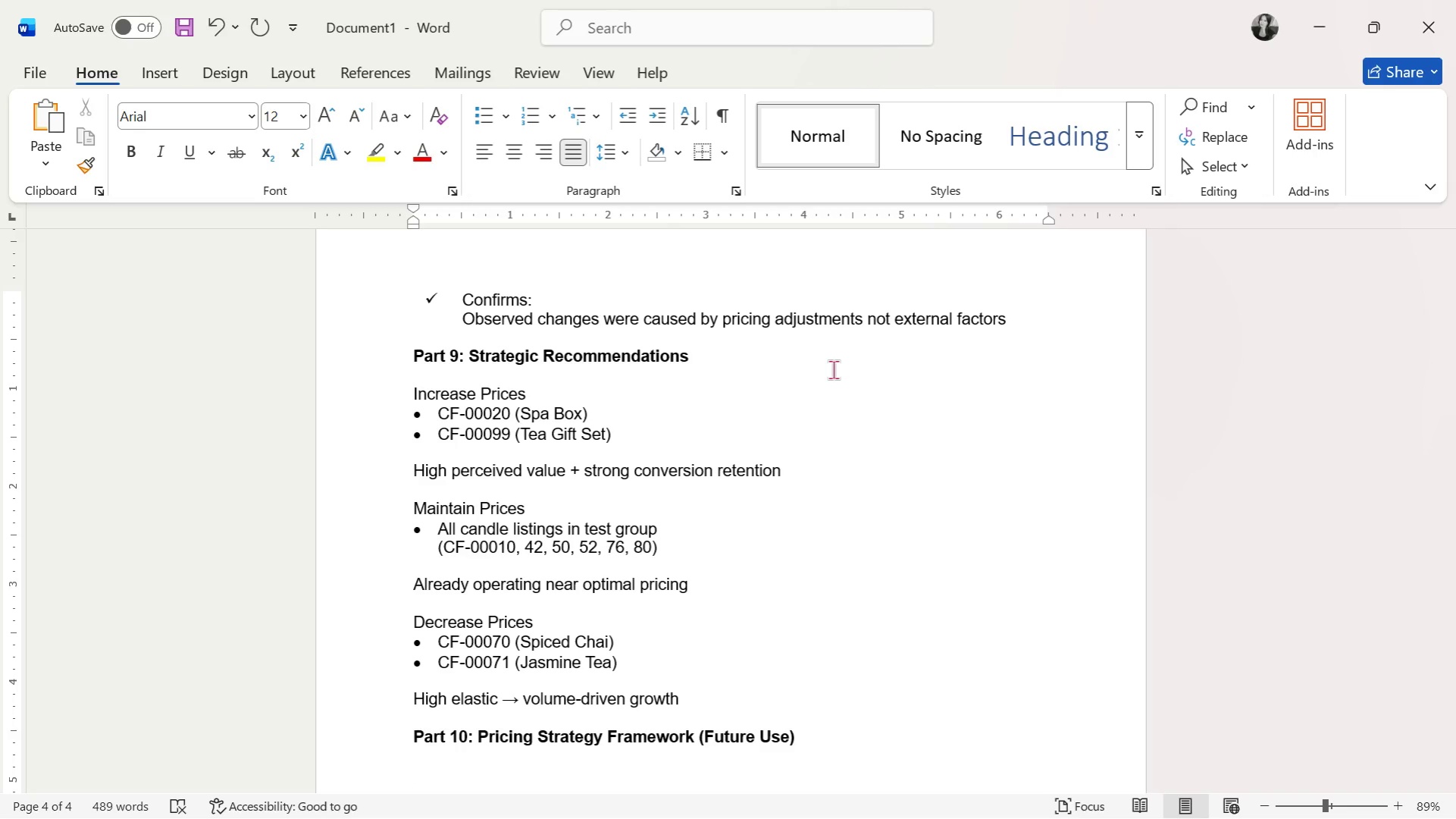 
wait(5.84)
 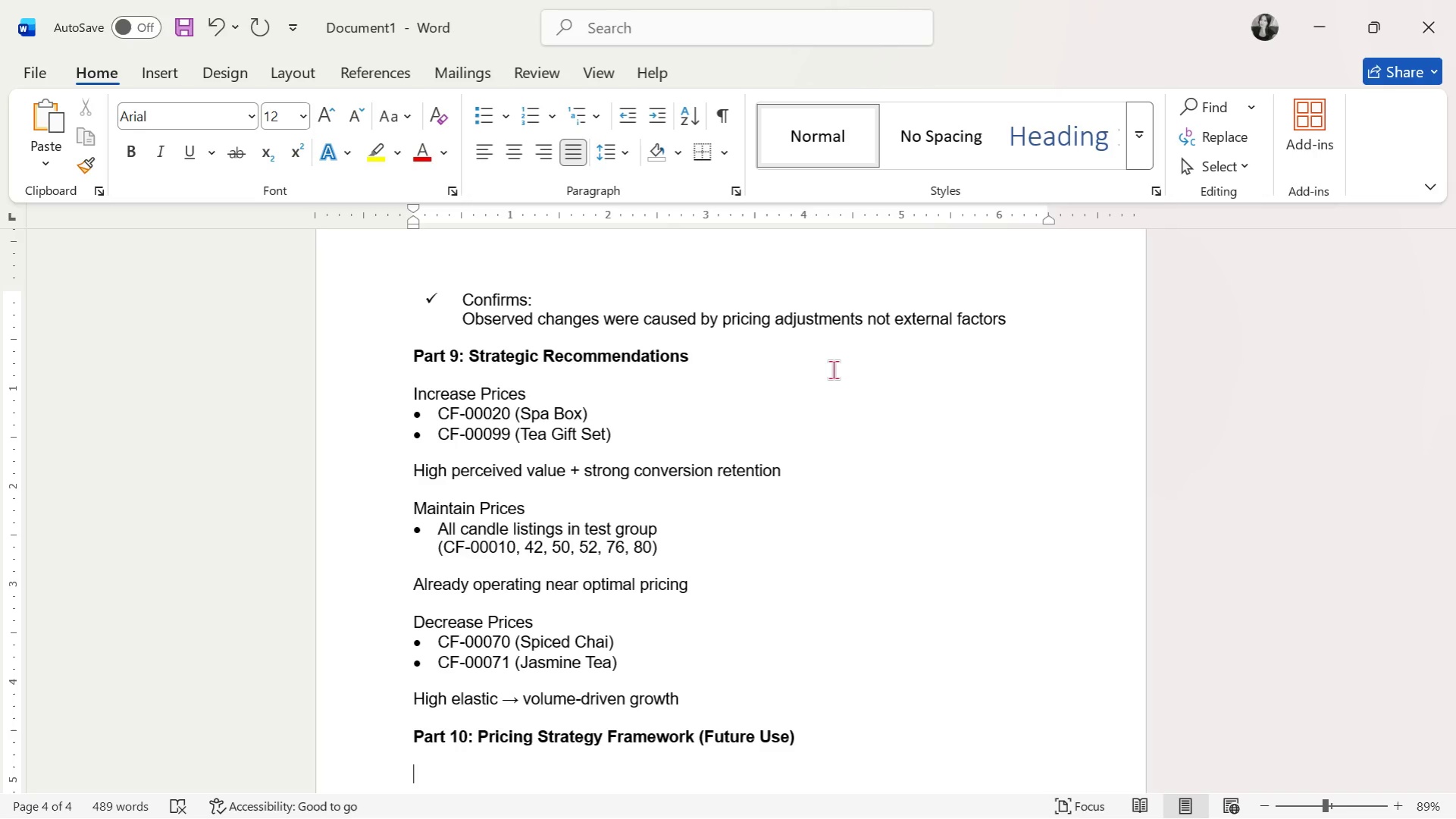 
type(Decsion)
key(Backspace)
key(Backspace)
key(Backspace)
key(Backspace)
type(ision Rules:)
 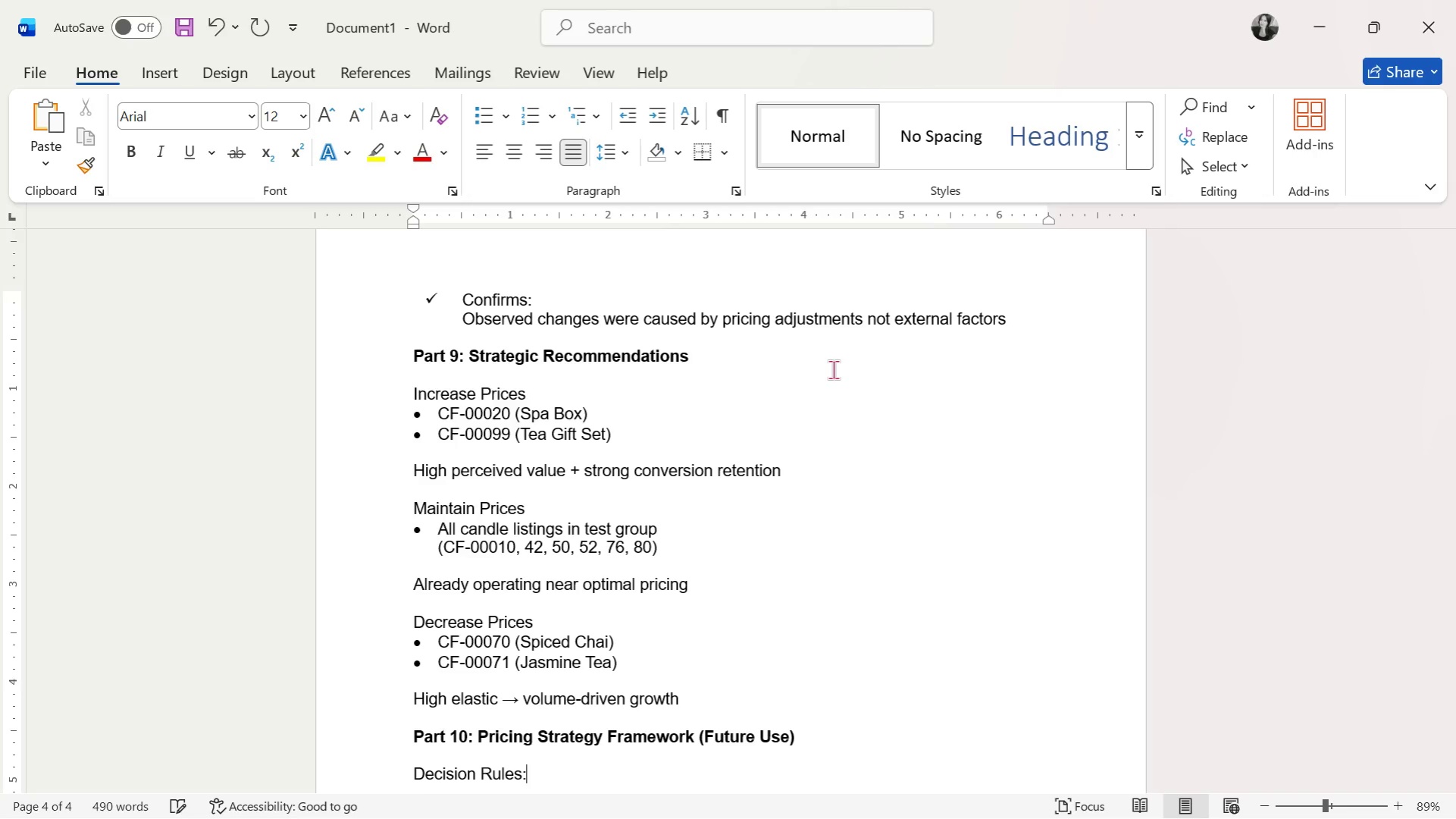 
key(Enter)
 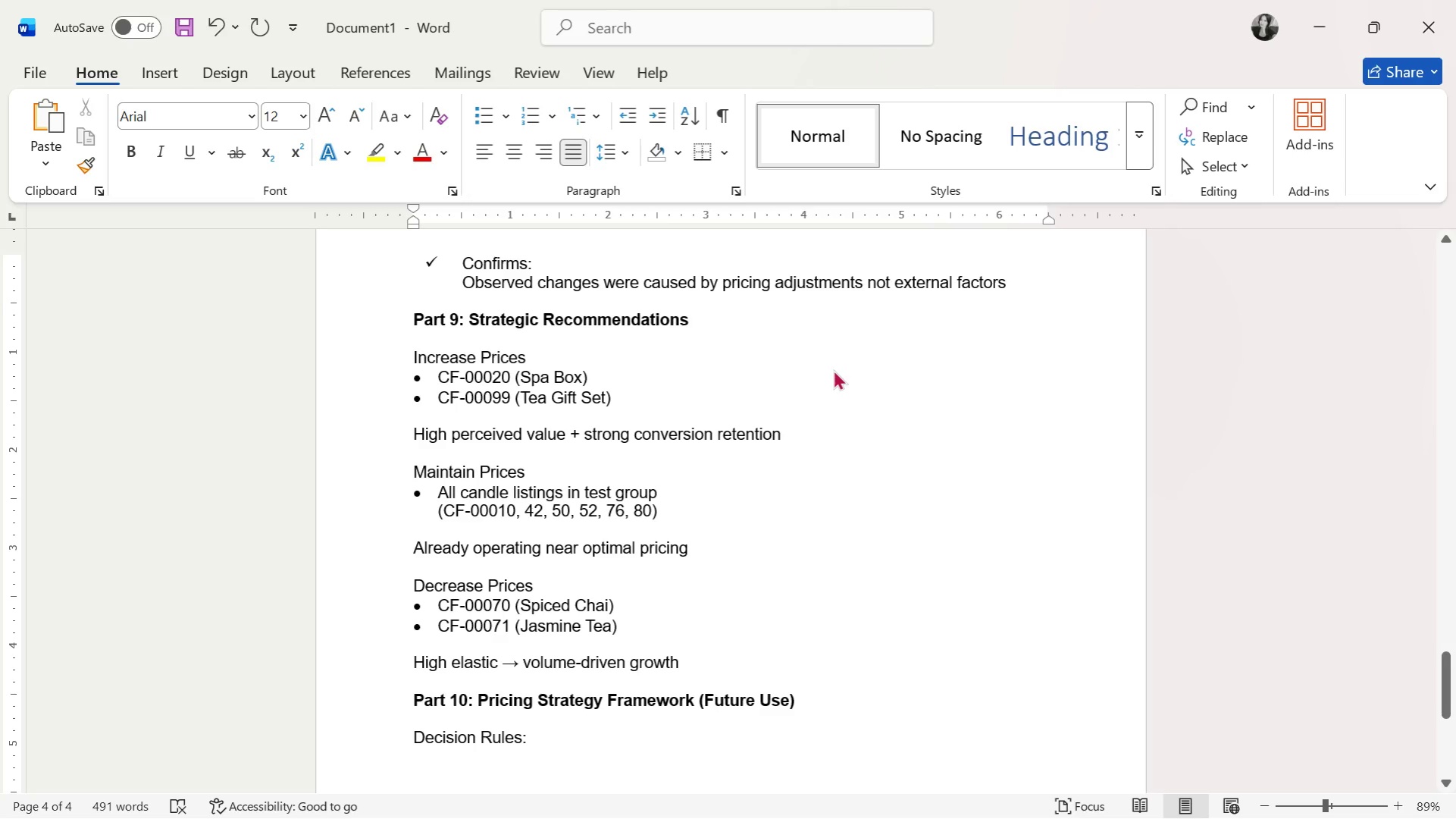 
left_click([527, 110])
 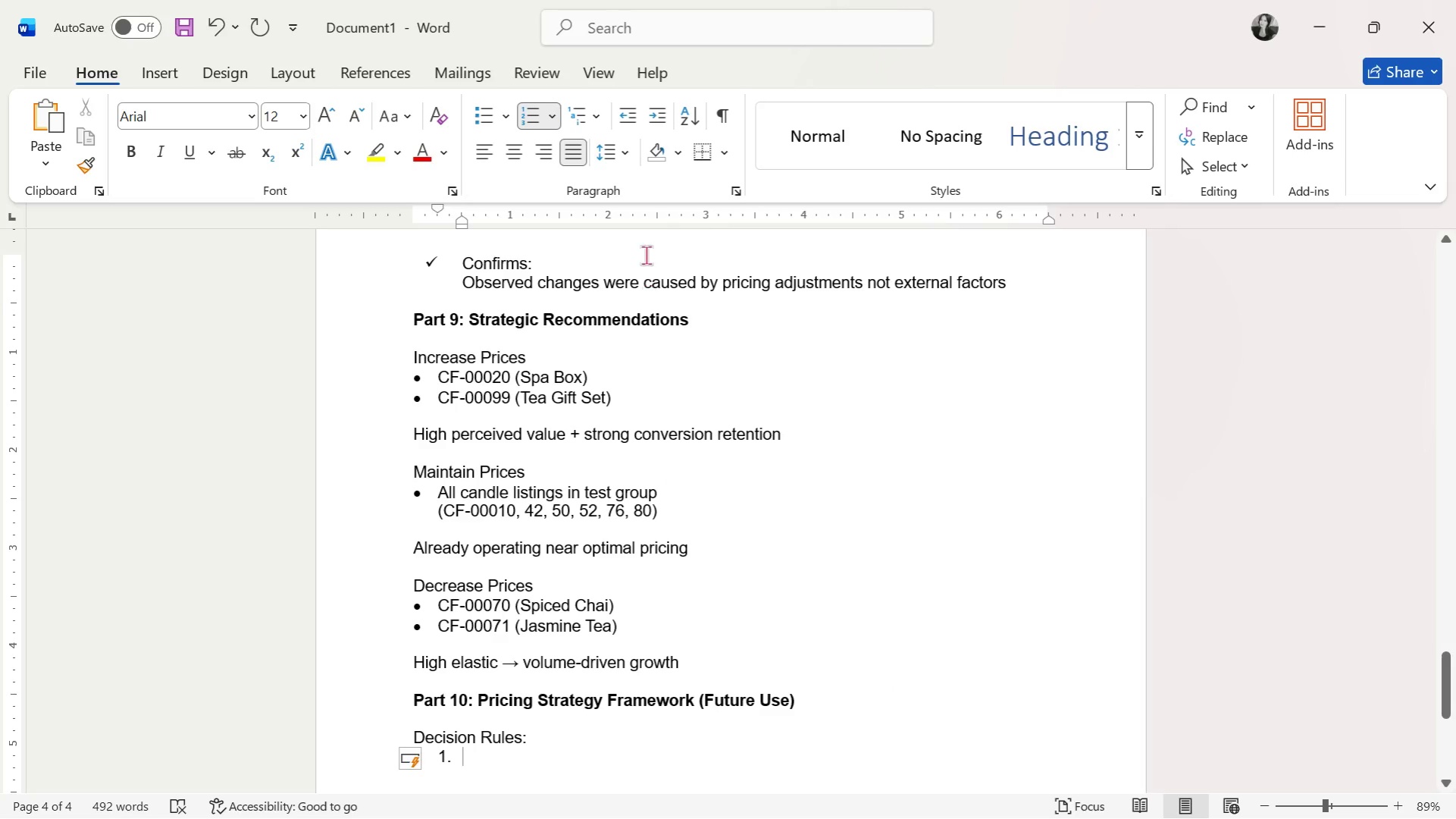 
wait(6.14)
 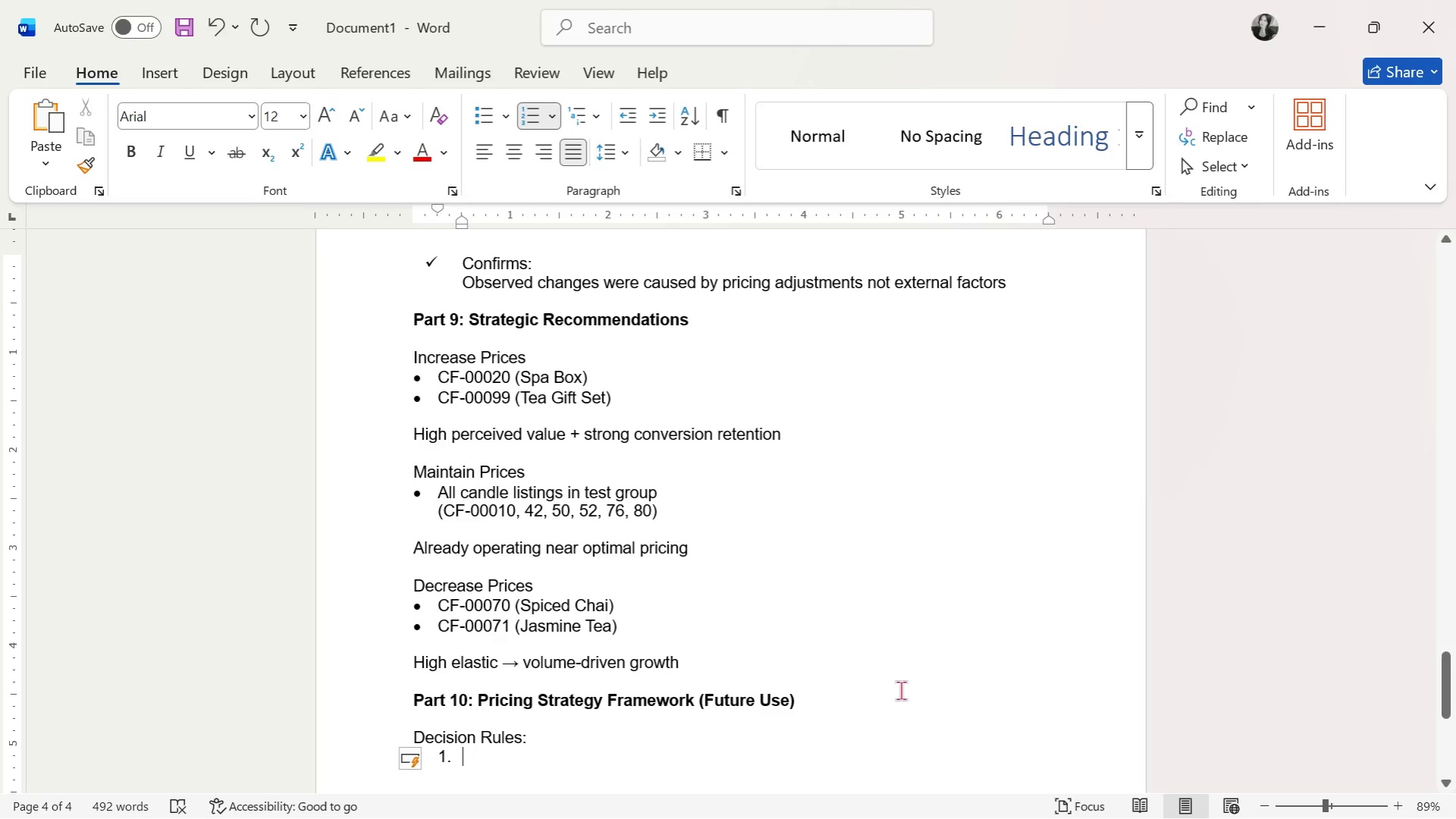 
scroll: coordinate [767, 527], scroll_direction: down, amount: 2.0
 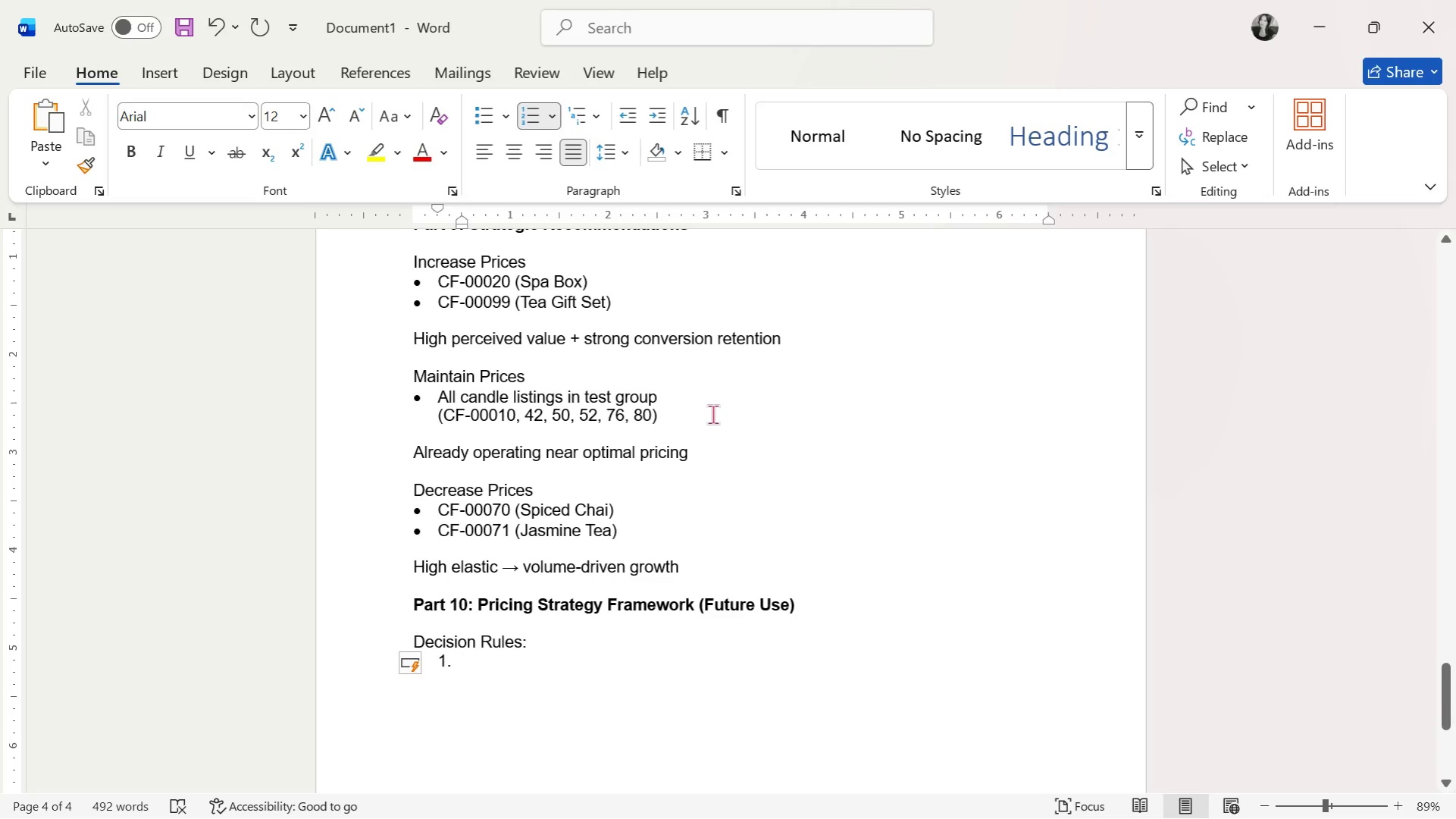 
type(If revenue )
 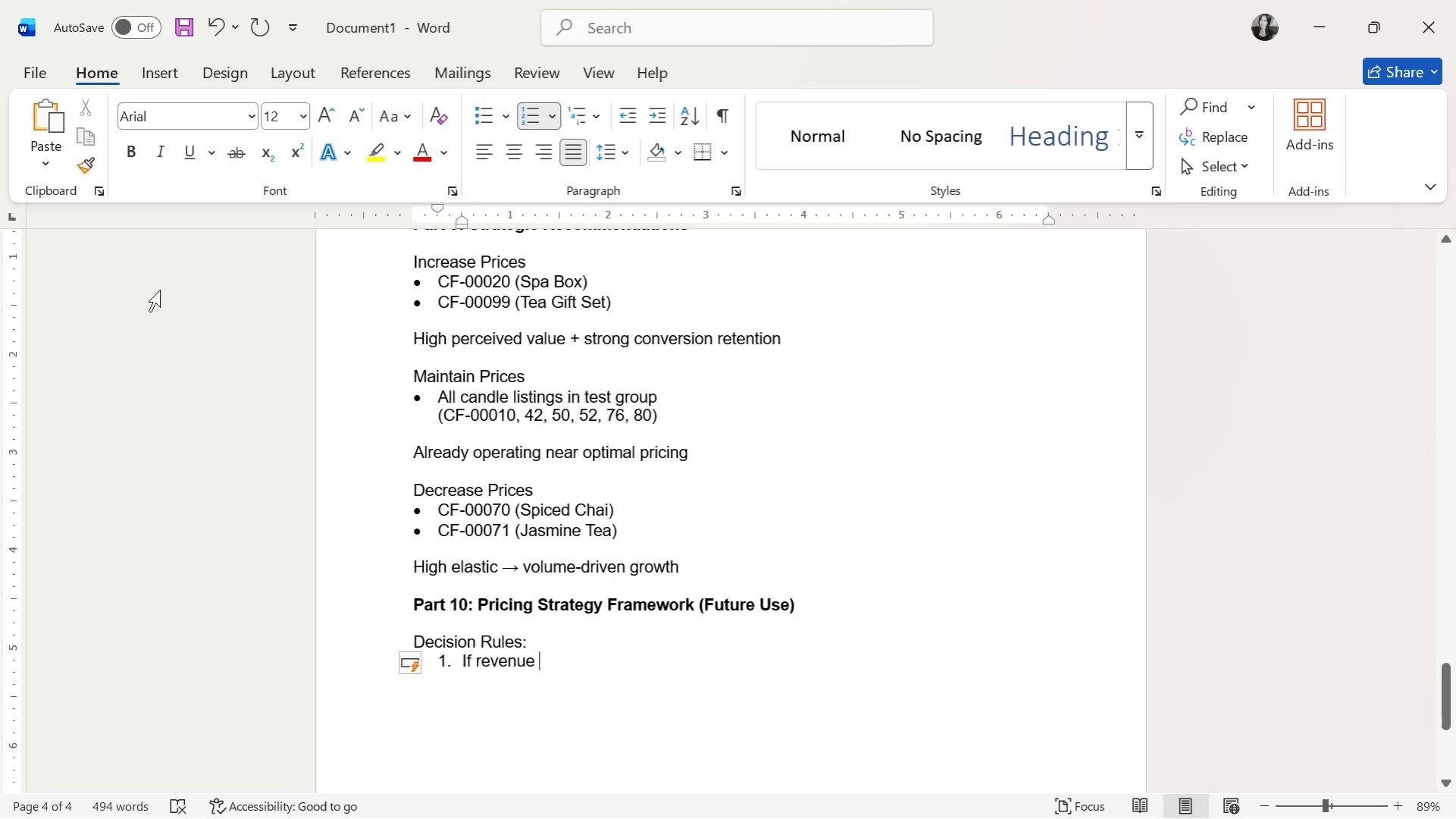 
left_click([168, 79])
 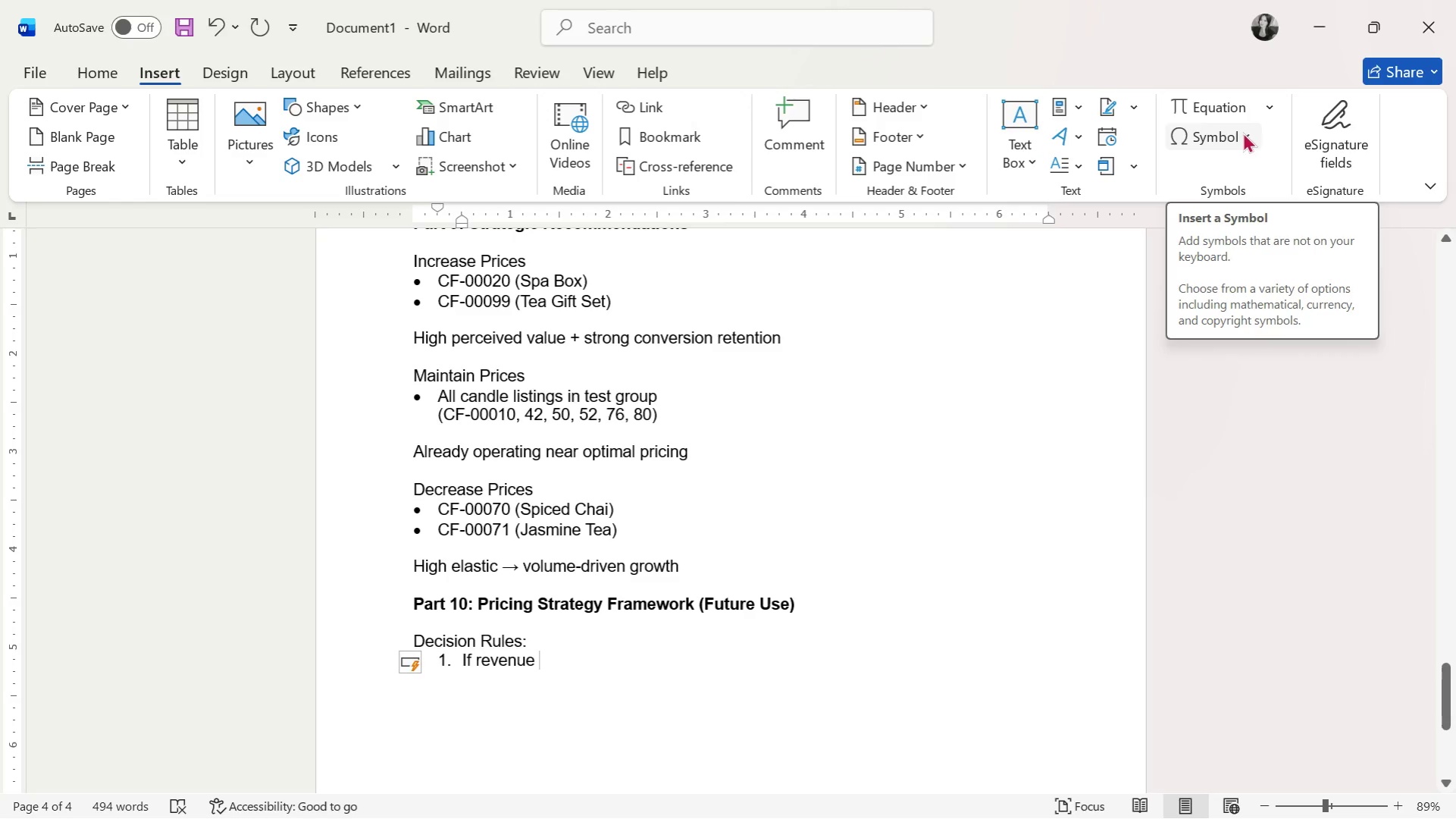 
left_click([1240, 132])
 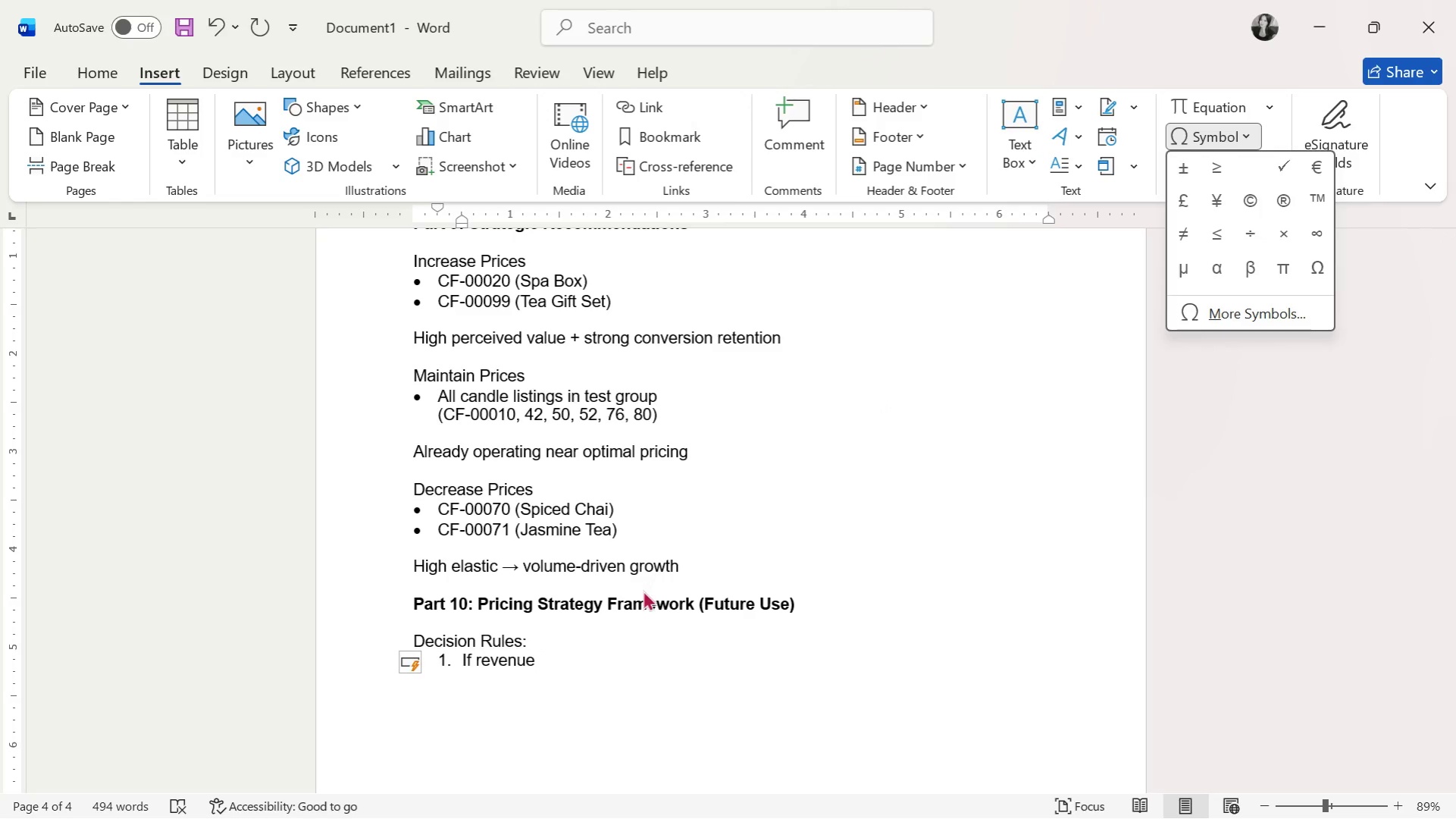 
left_click([588, 669])
 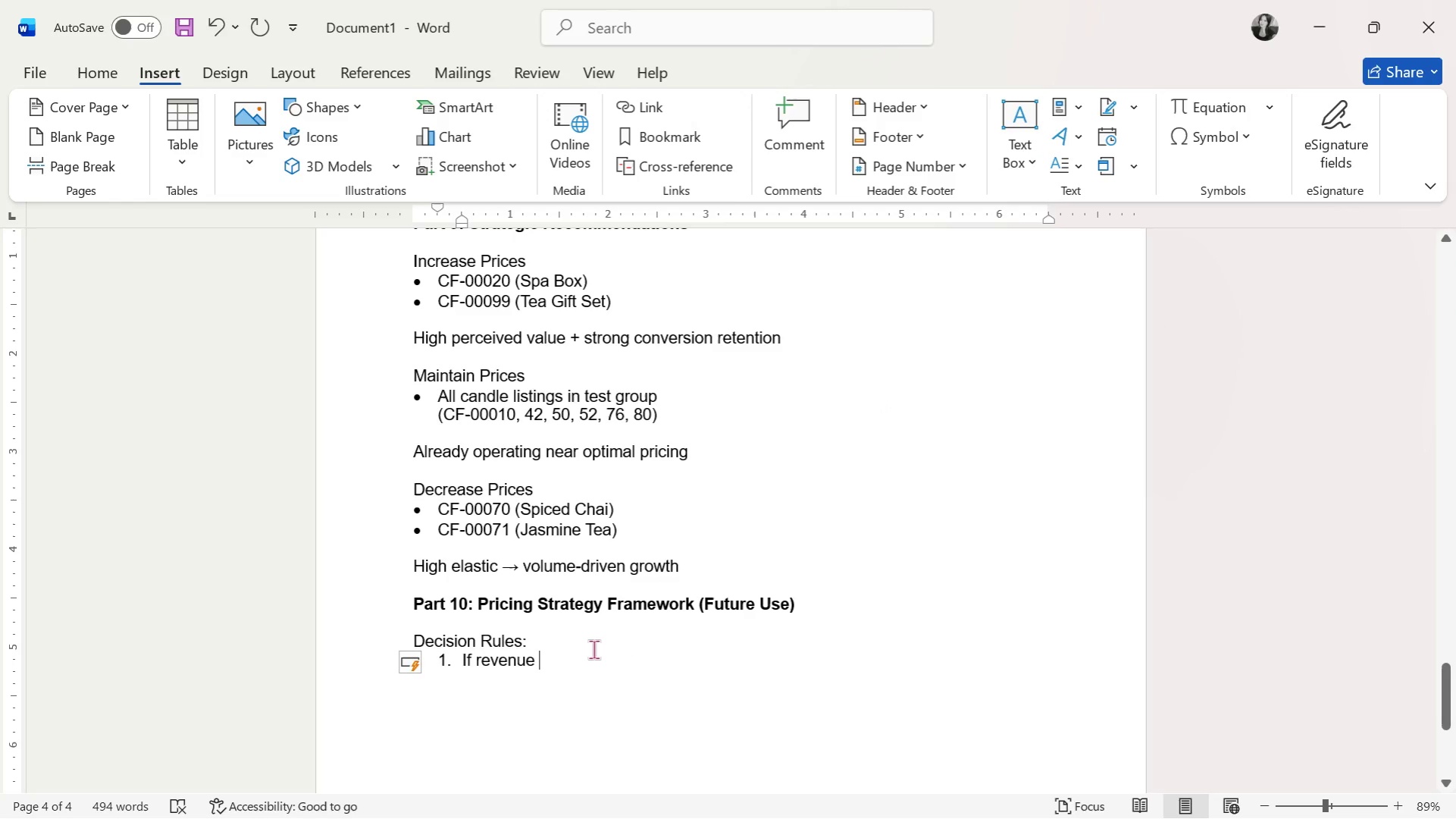 
key(Alt+AltLeft)
 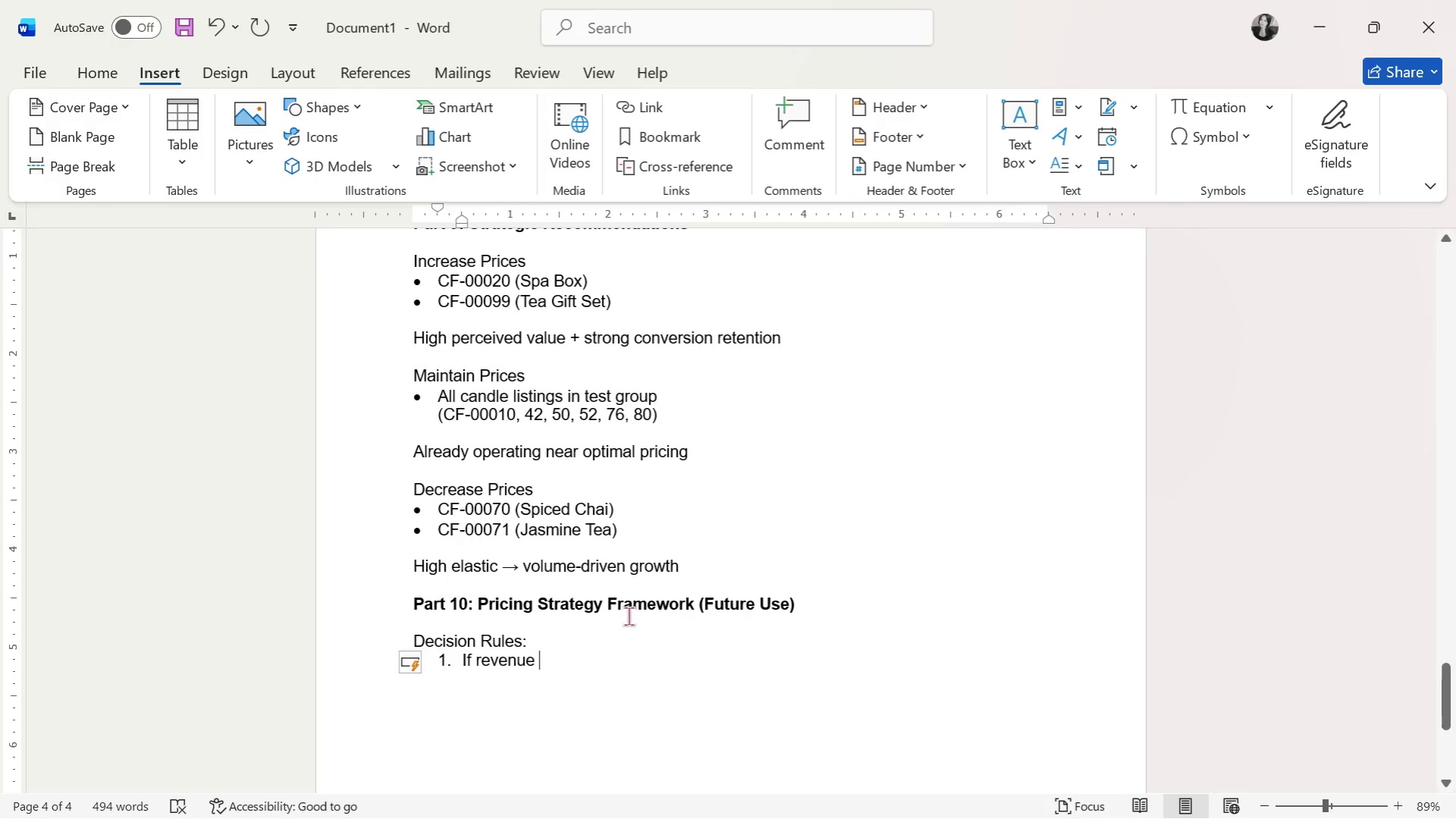 
key(Alt+Tab)